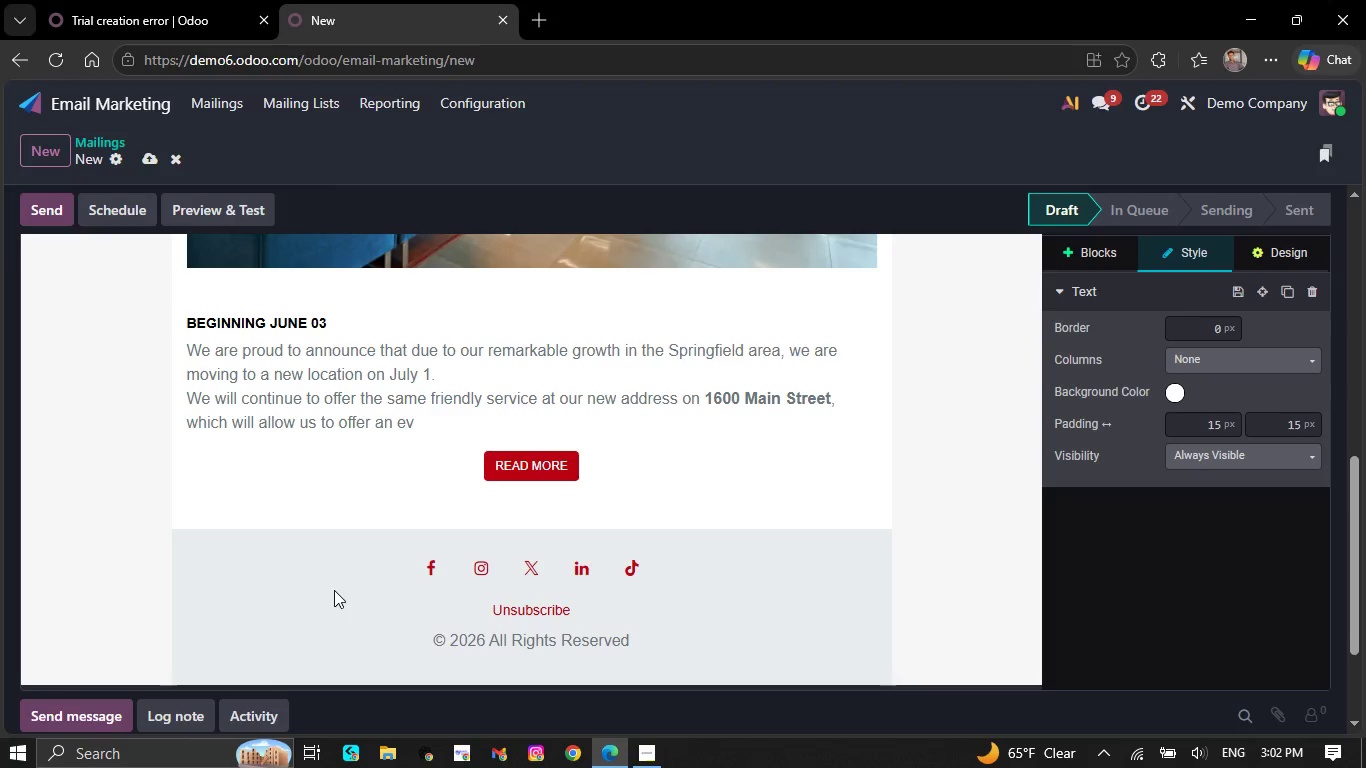 
key(Backspace)
 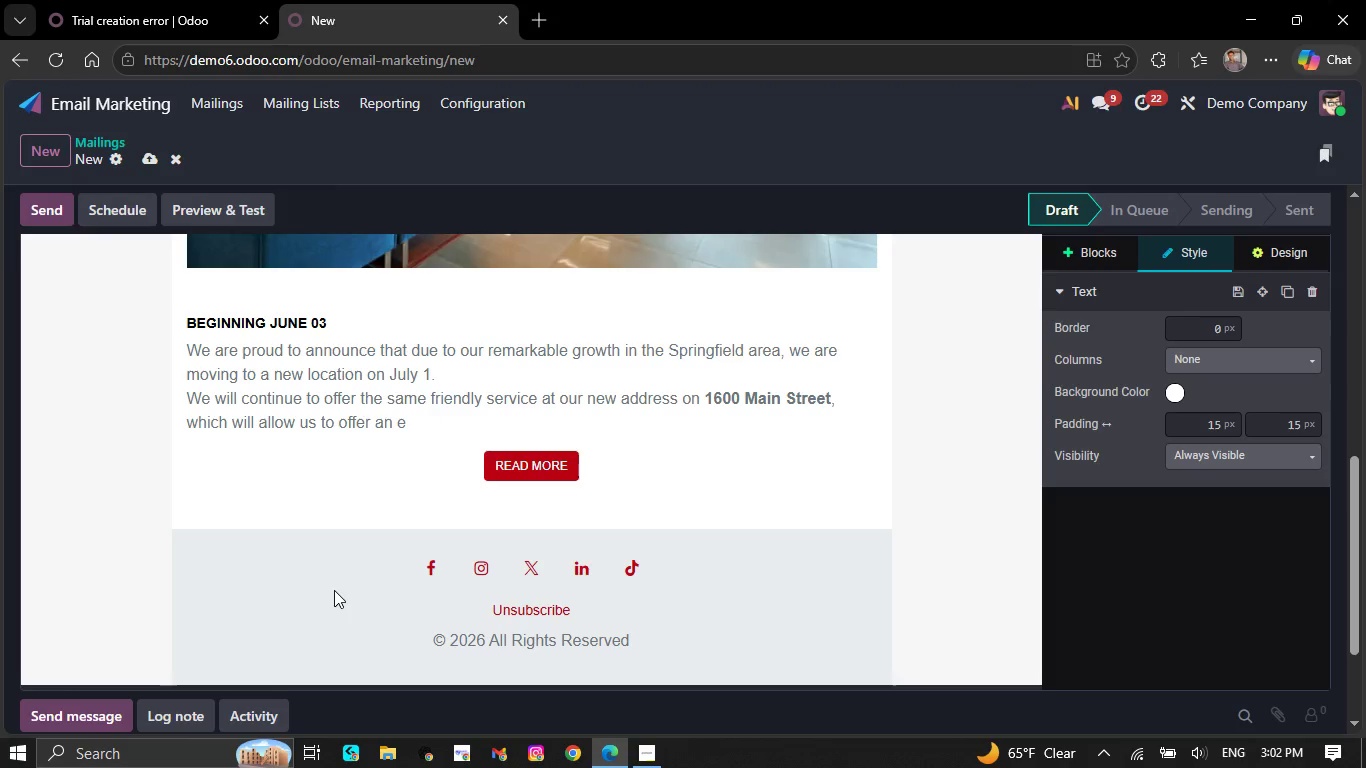 
key(Backspace)
 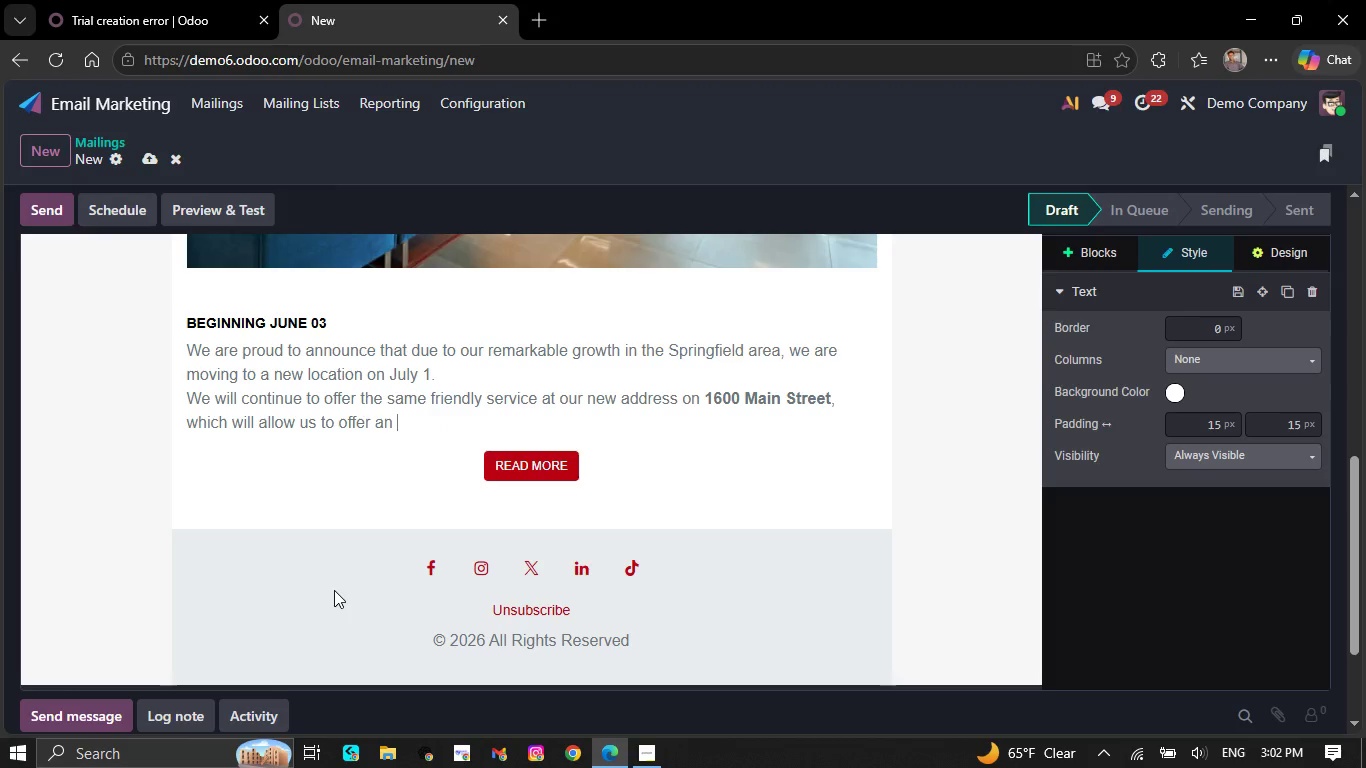 
key(Backspace)
 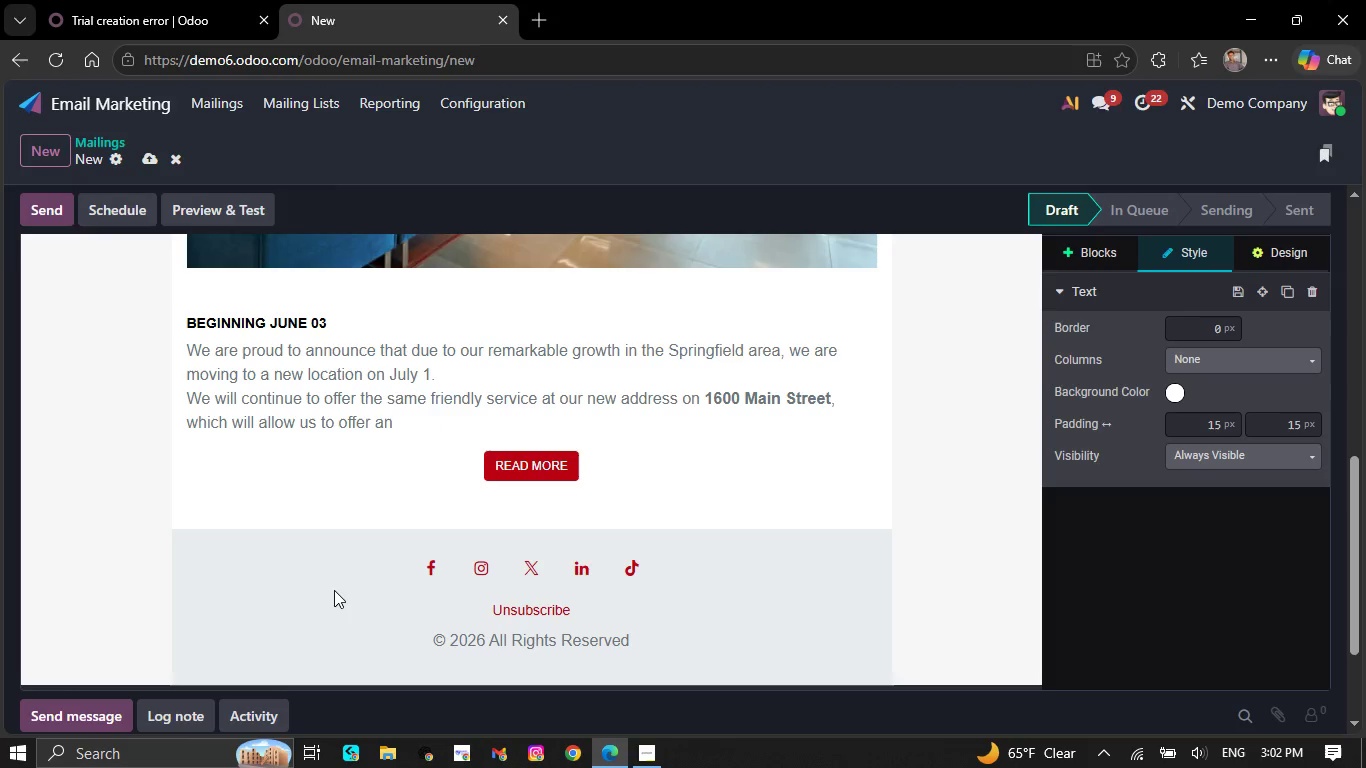 
key(Backspace)
 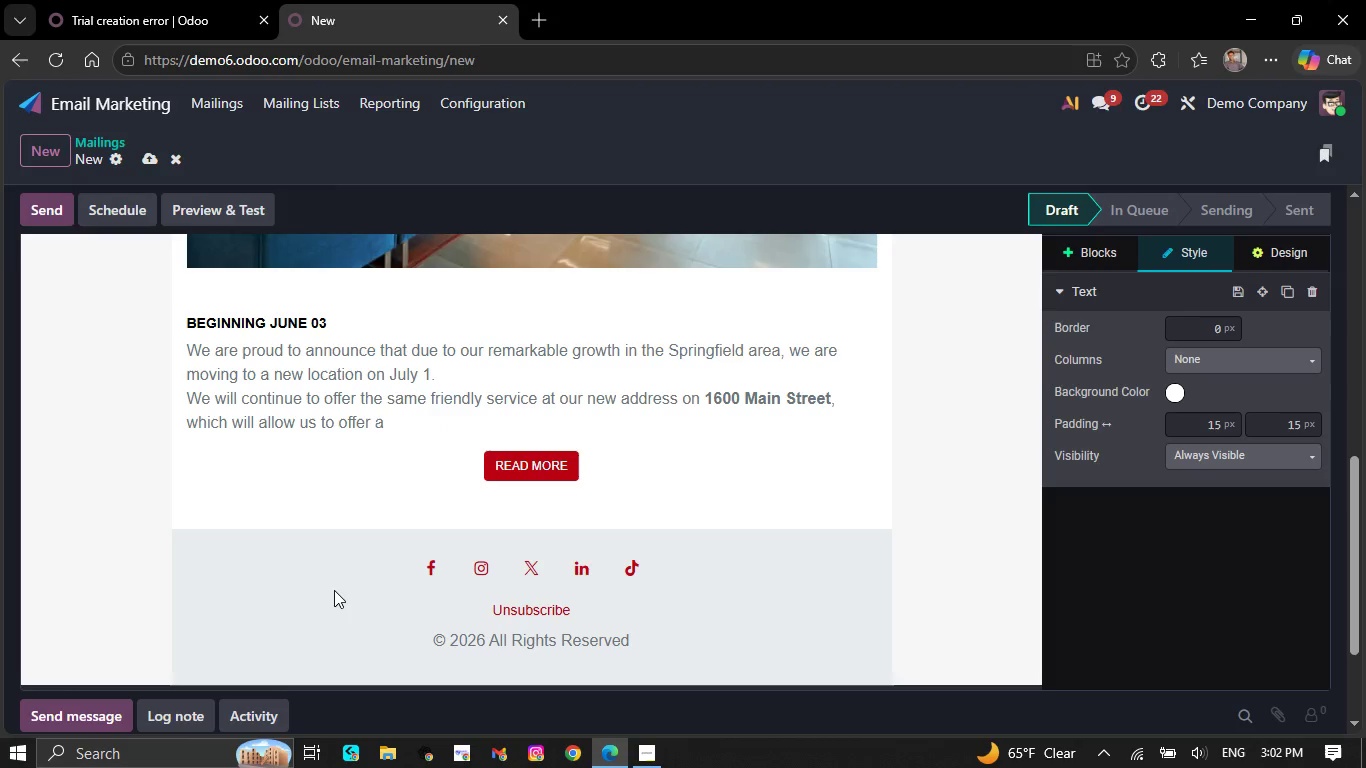 
key(Backspace)
 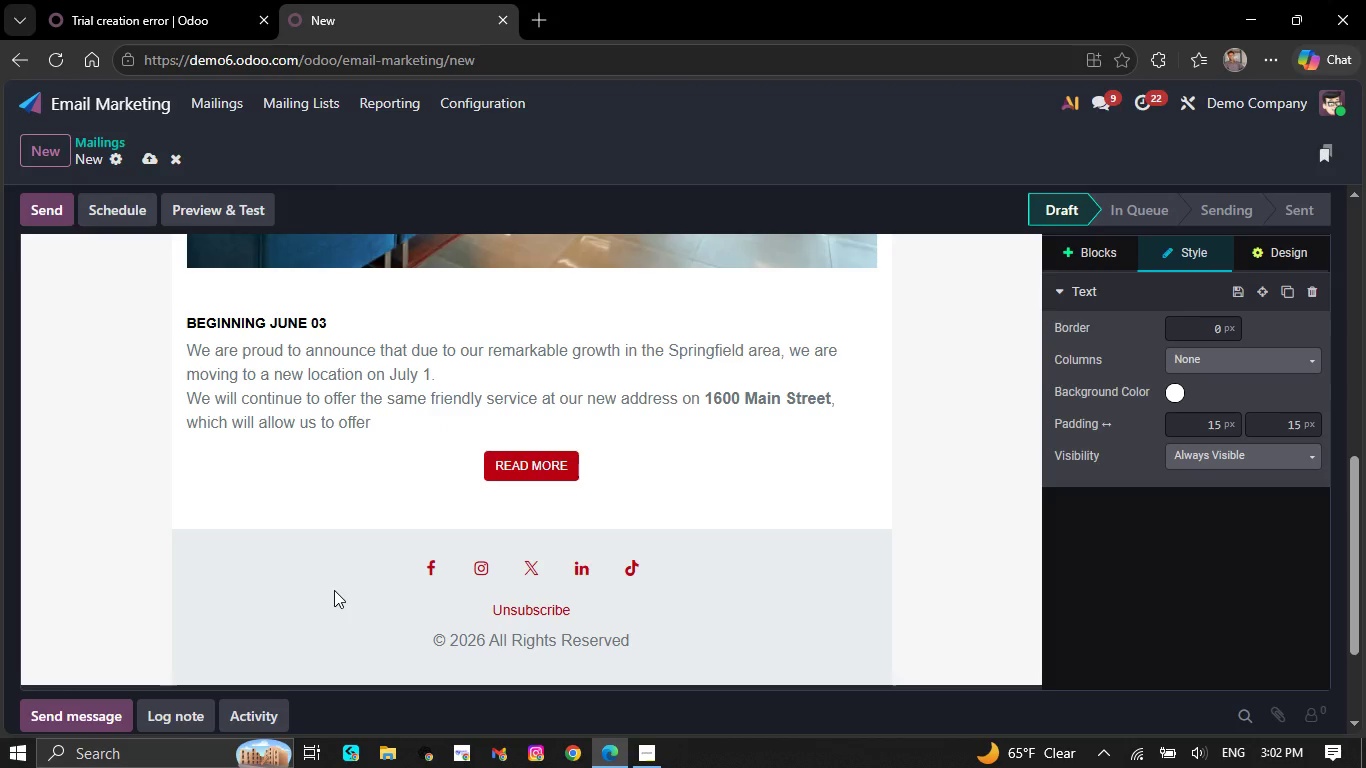 
key(Backspace)
 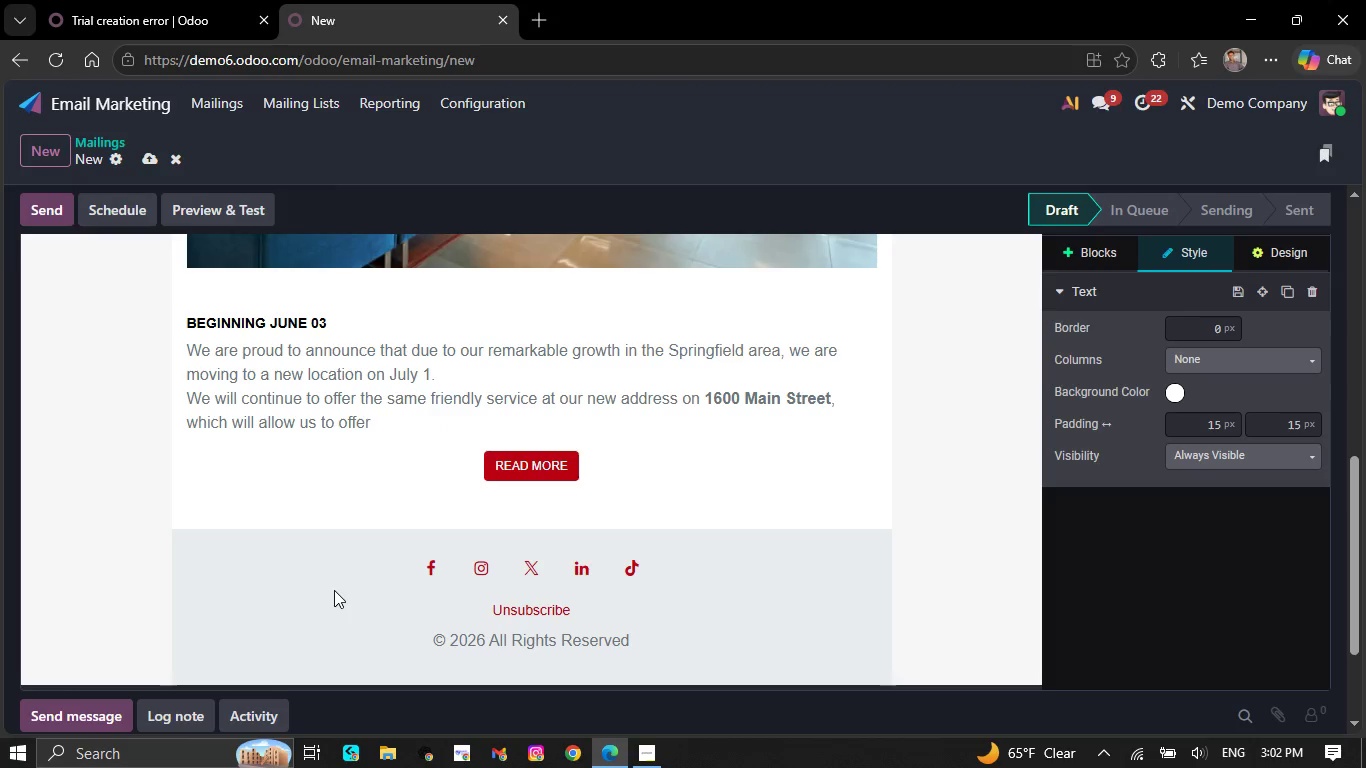 
key(Backspace)
 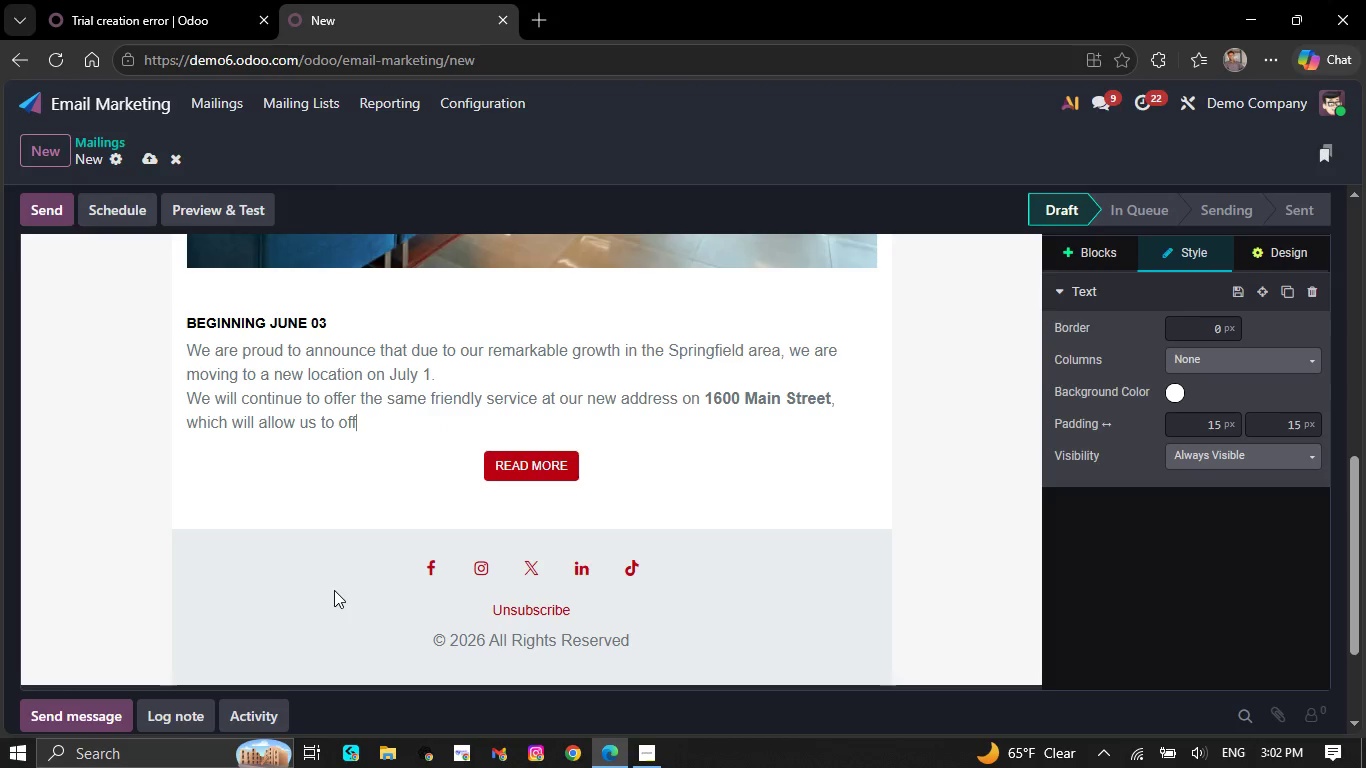 
key(Backspace)
 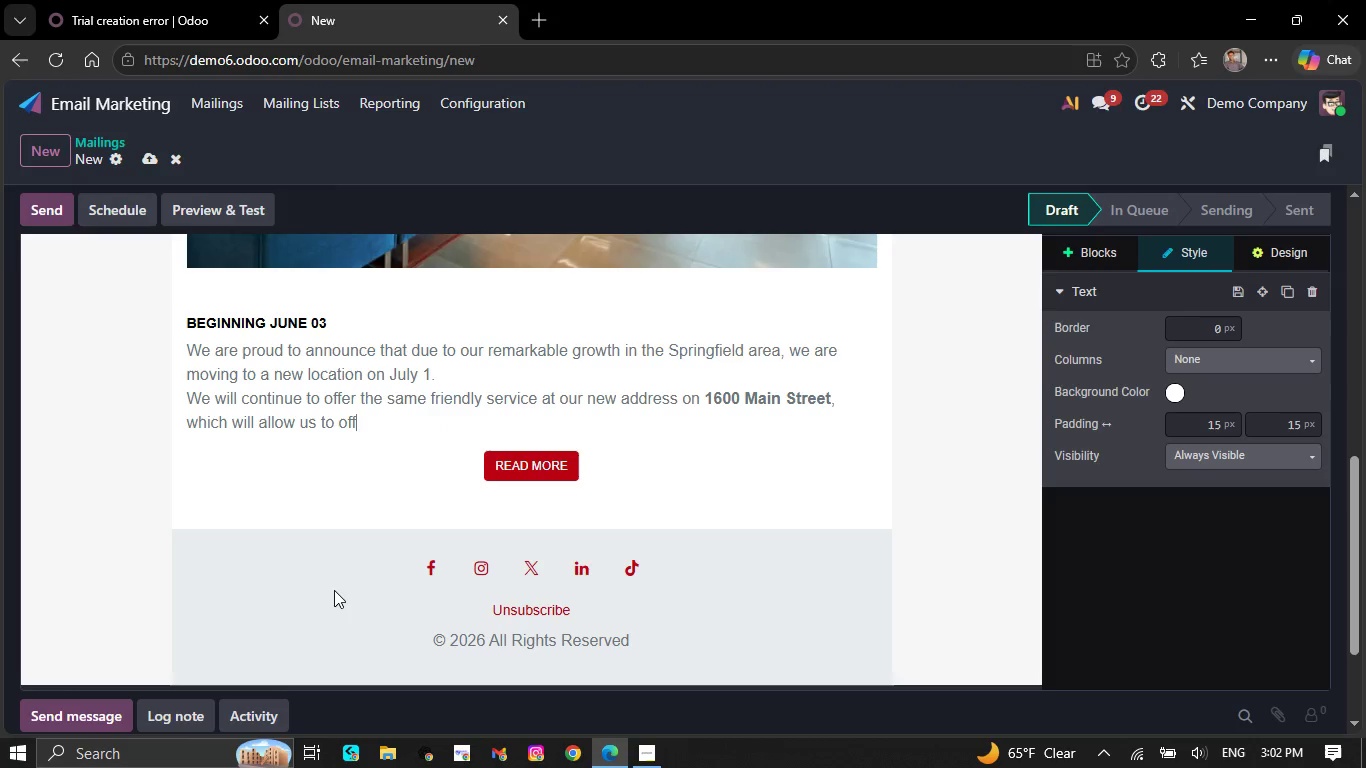 
key(Backspace)
 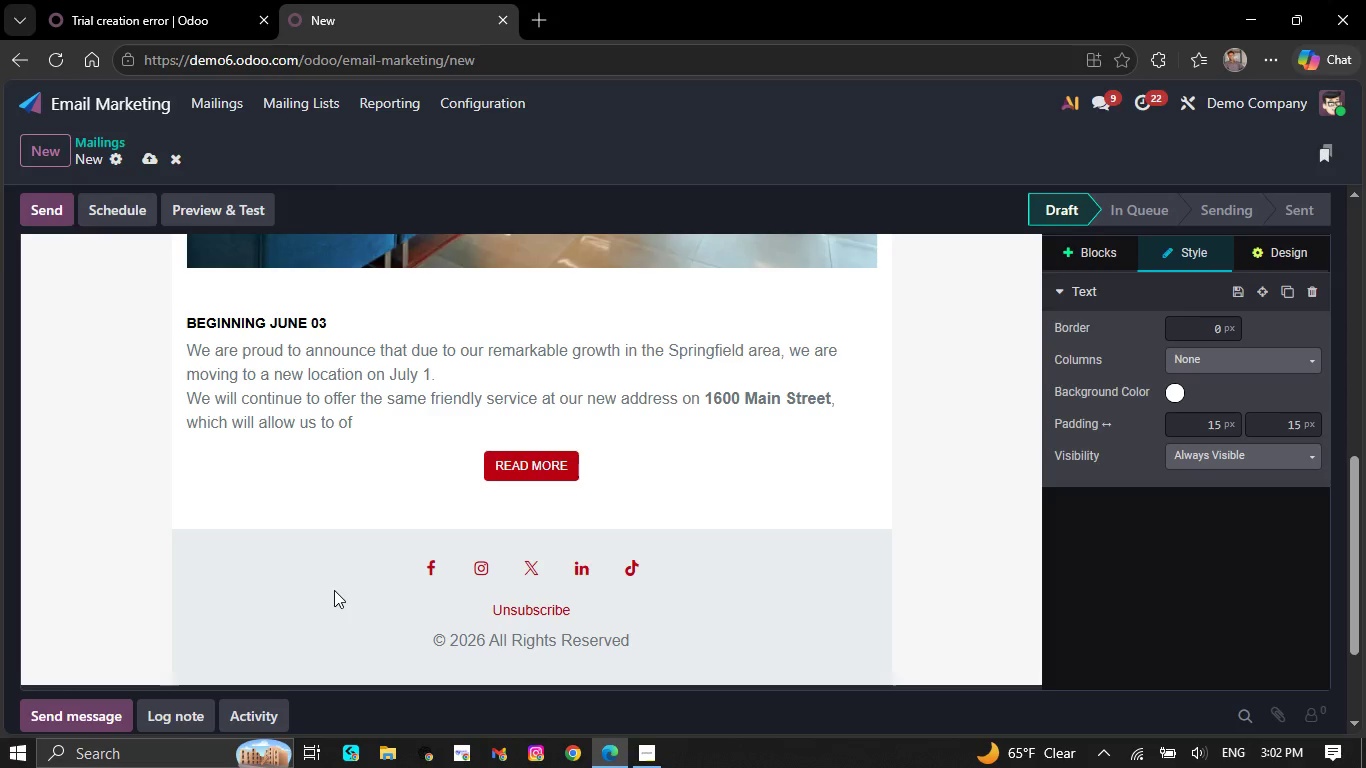 
key(Backspace)
 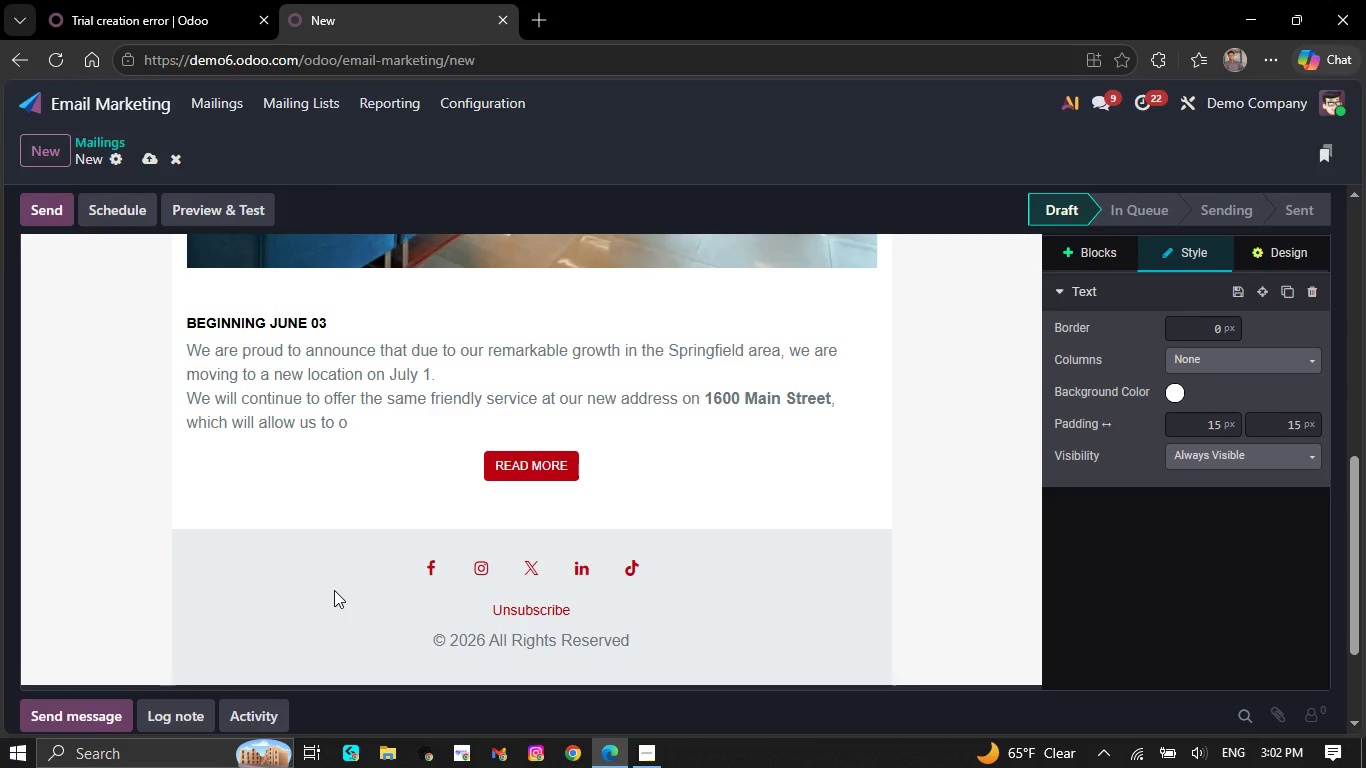 
key(Backspace)
 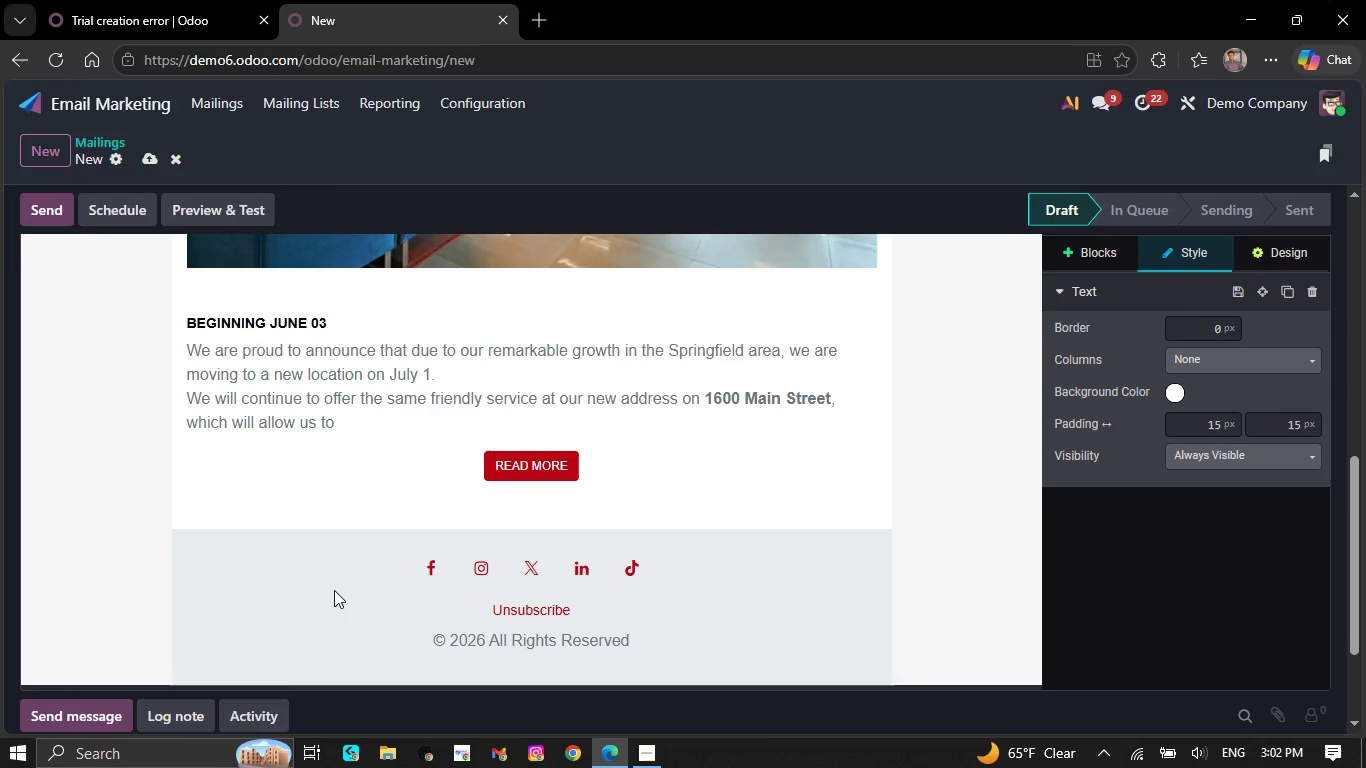 
key(Backspace)
 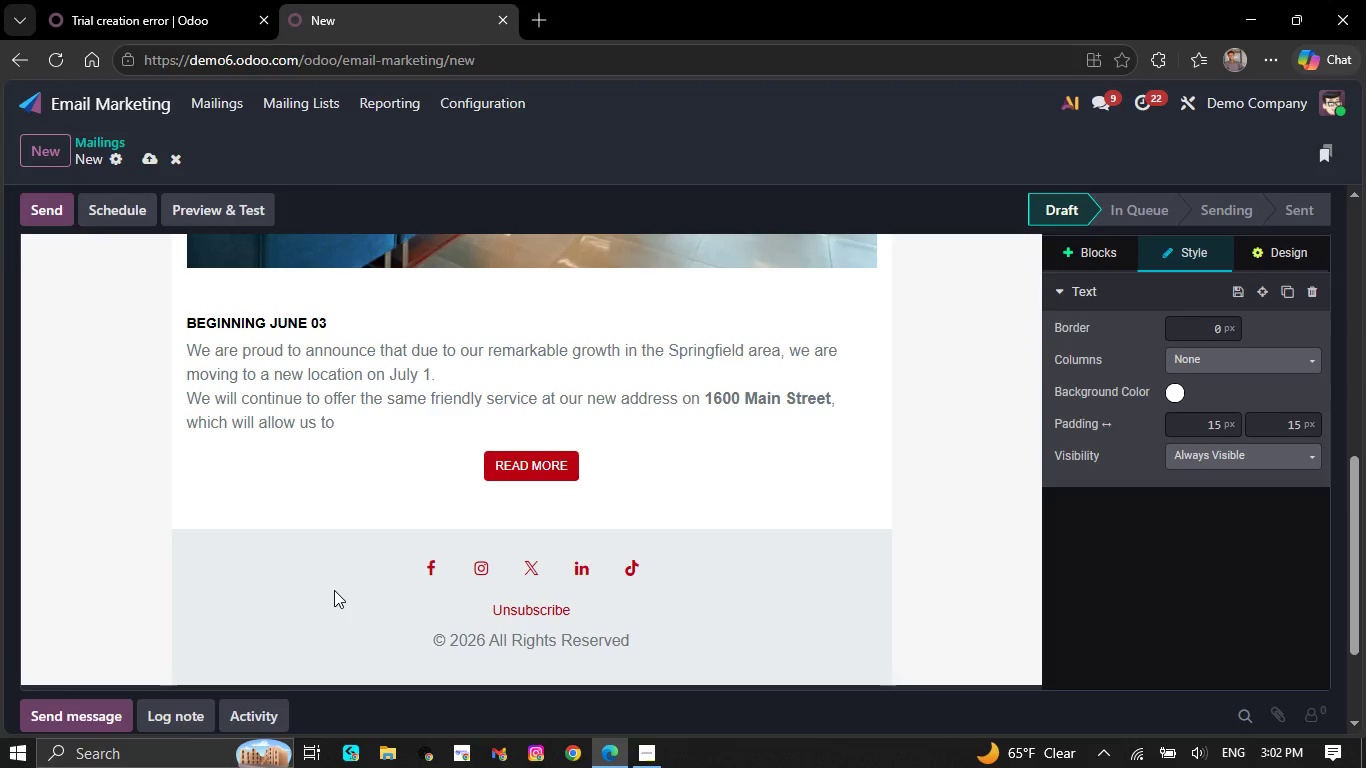 
key(Backspace)
 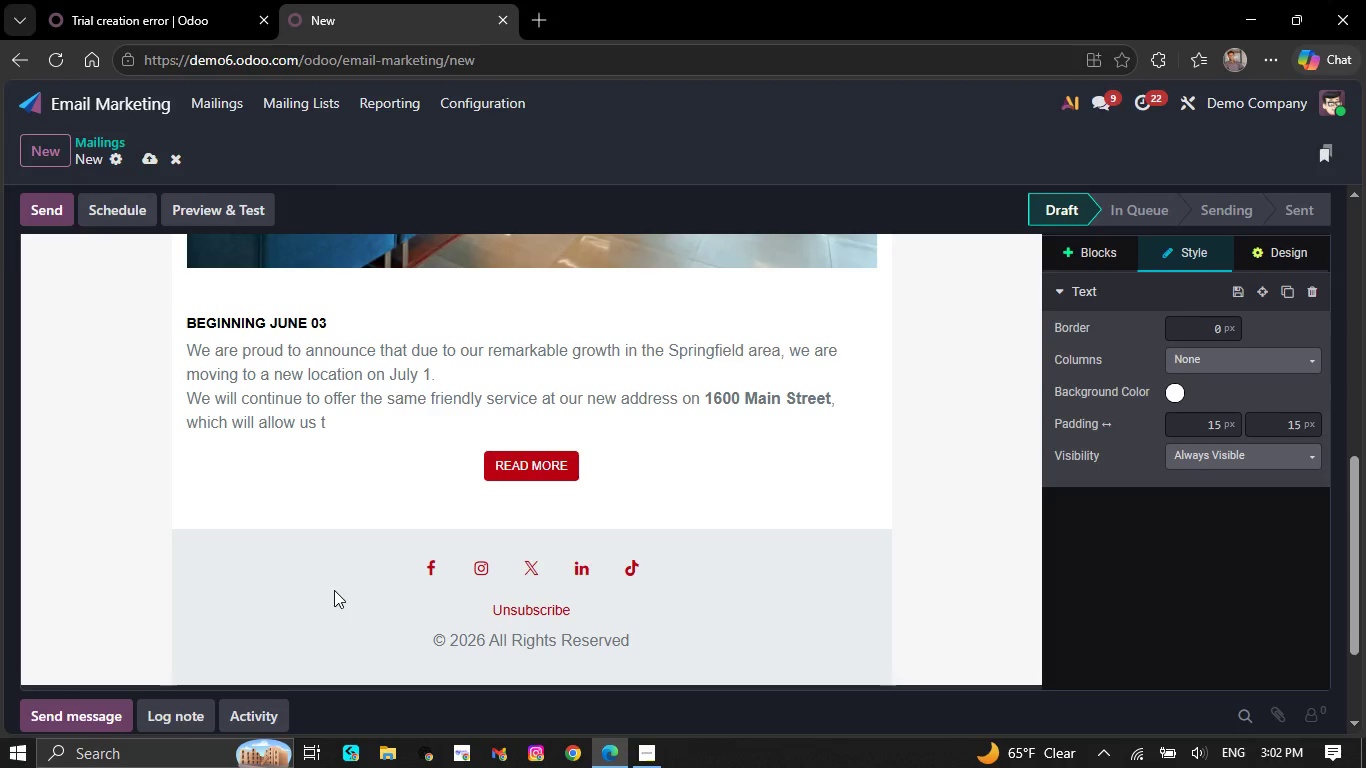 
key(Backspace)
 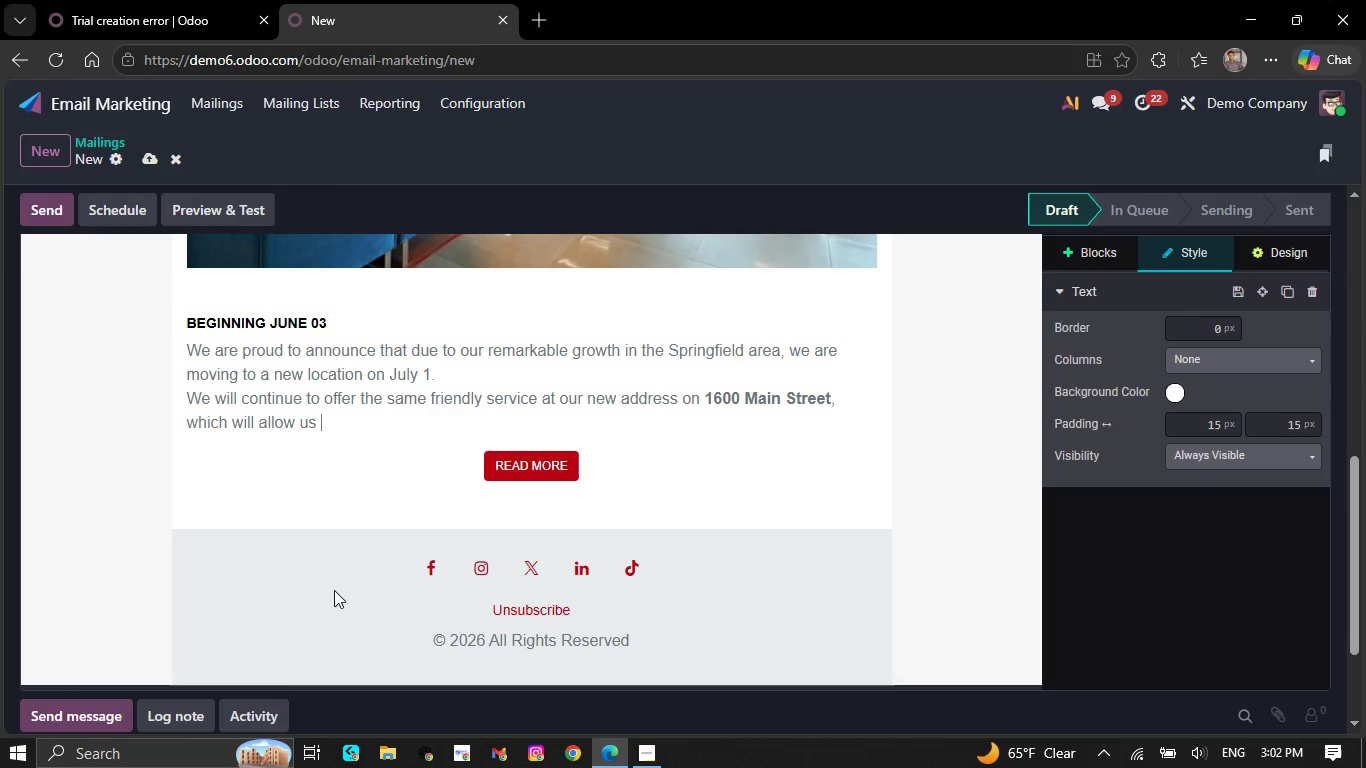 
key(Backspace)
 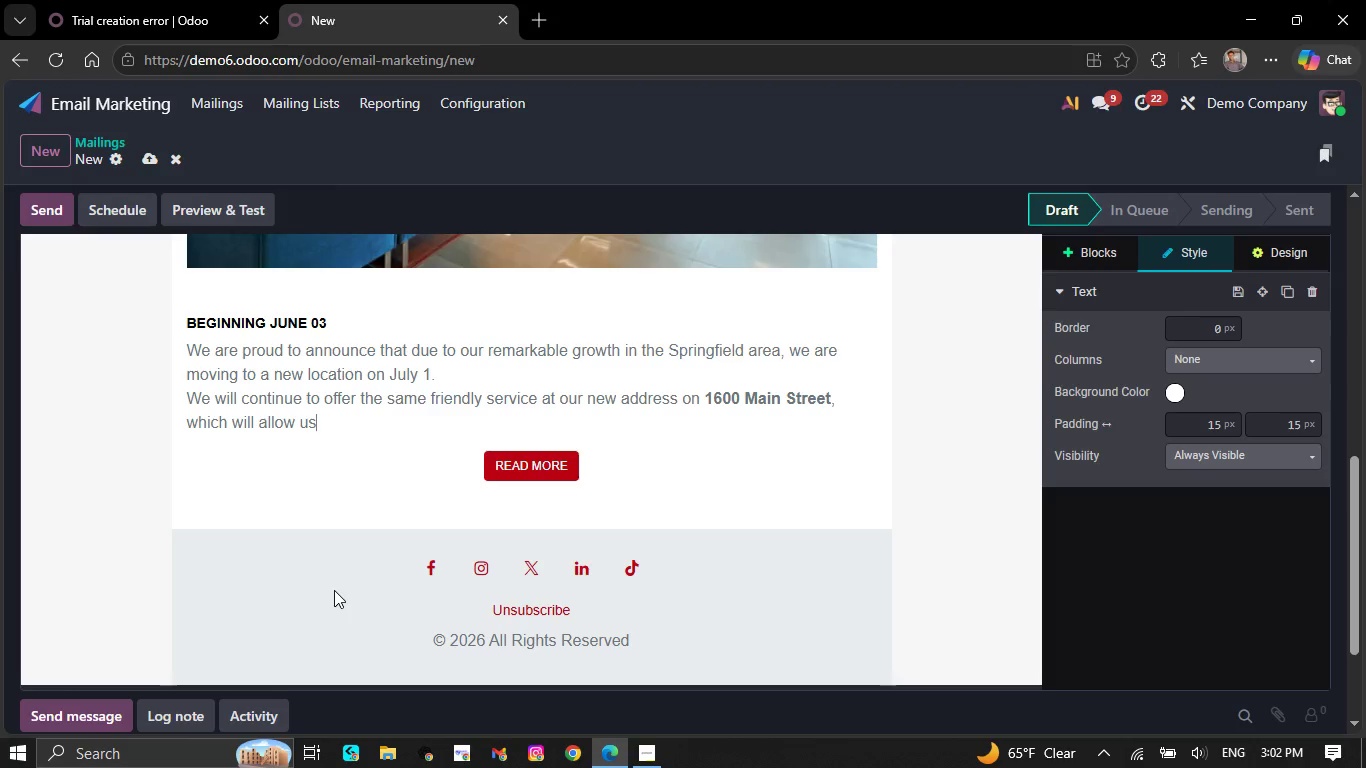 
key(Backspace)
 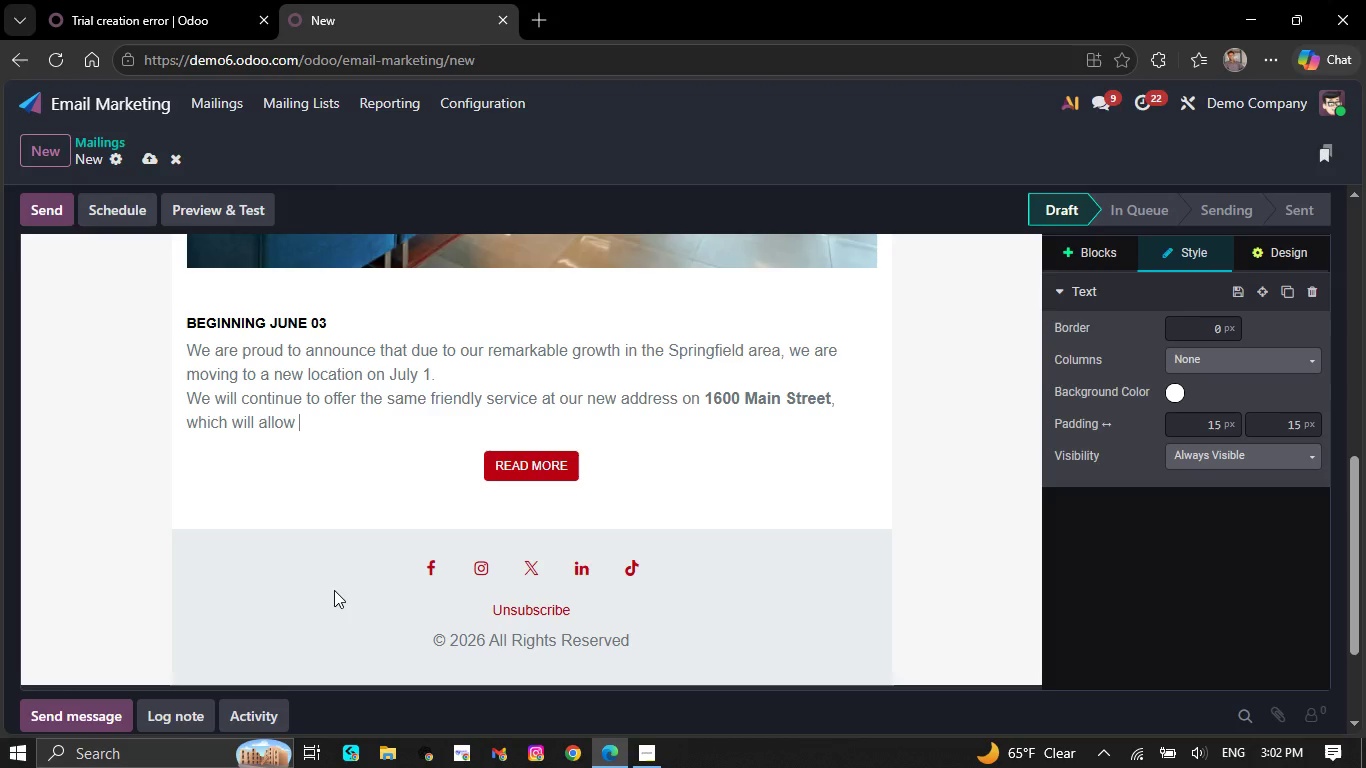 
key(Backspace)
 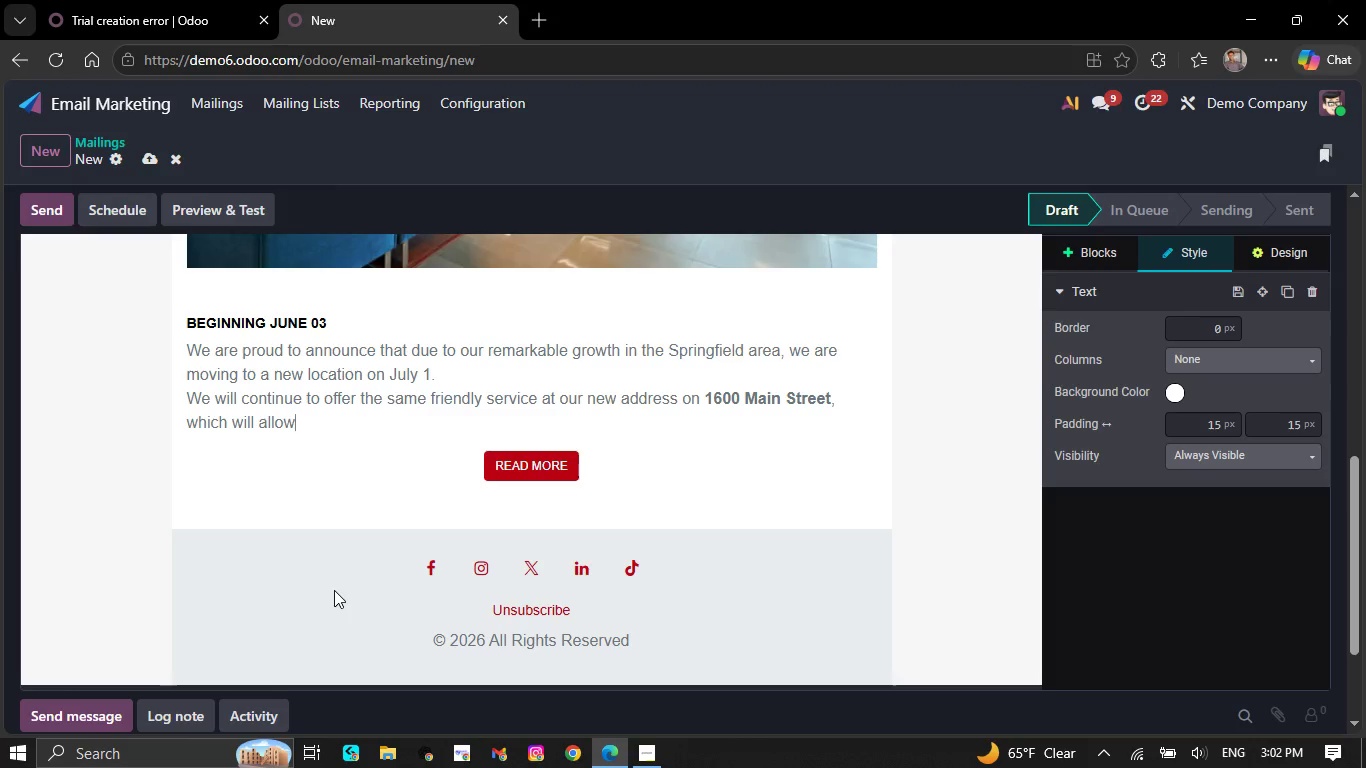 
key(Backspace)
 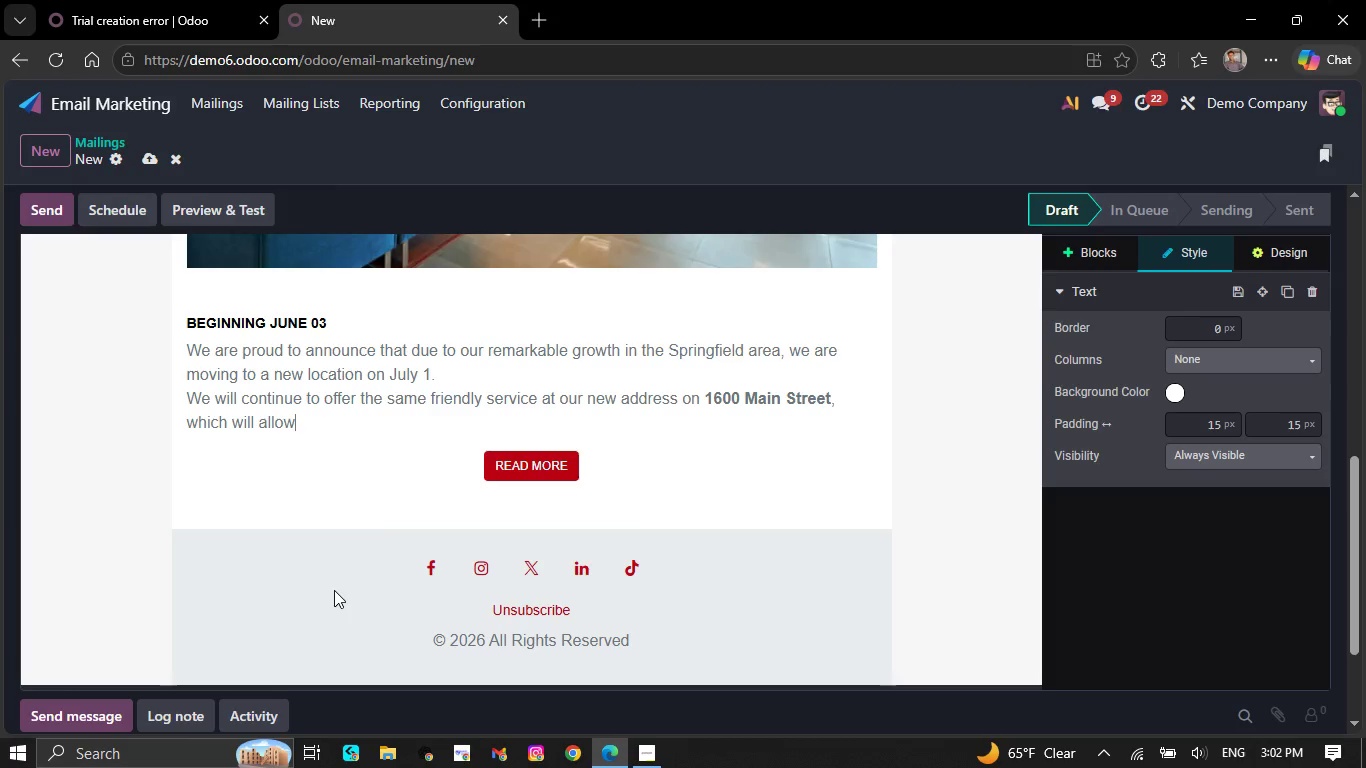 
key(Backspace)
 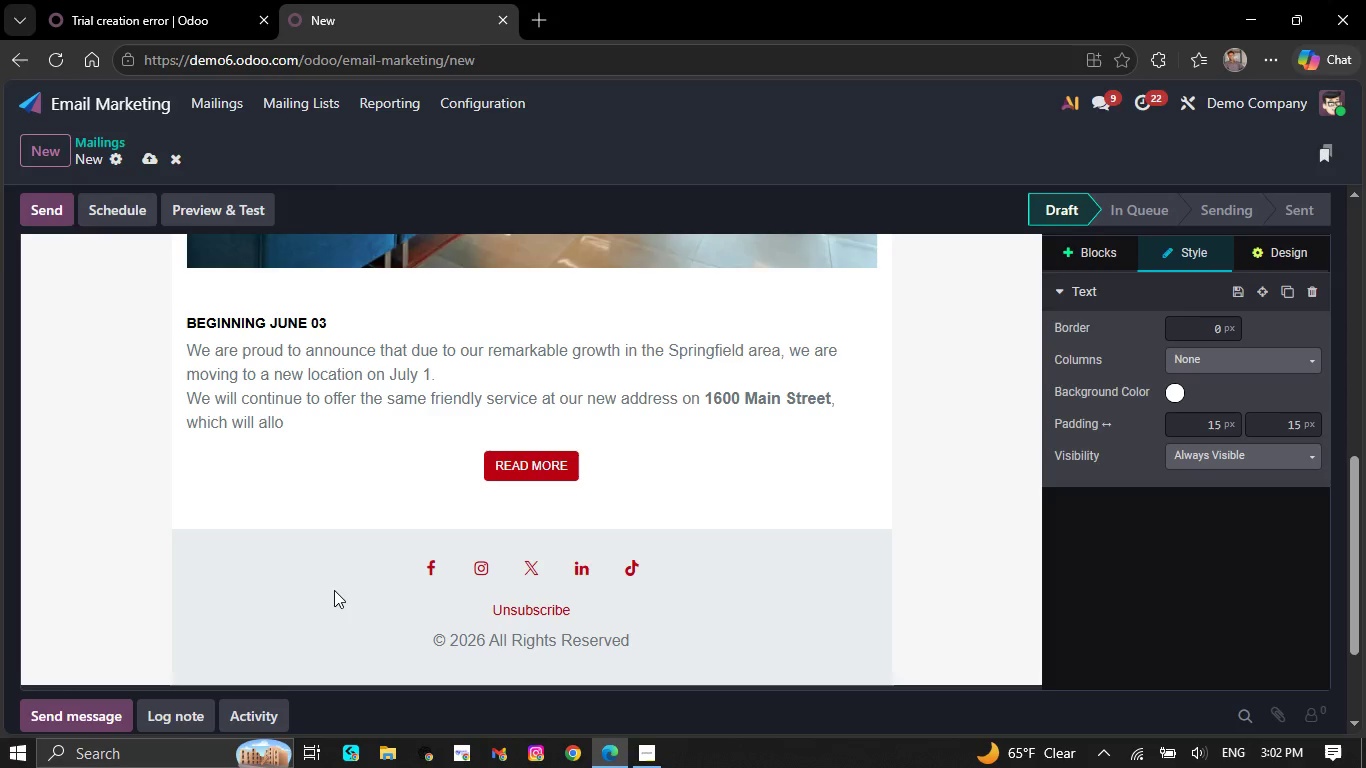 
key(Backspace)
 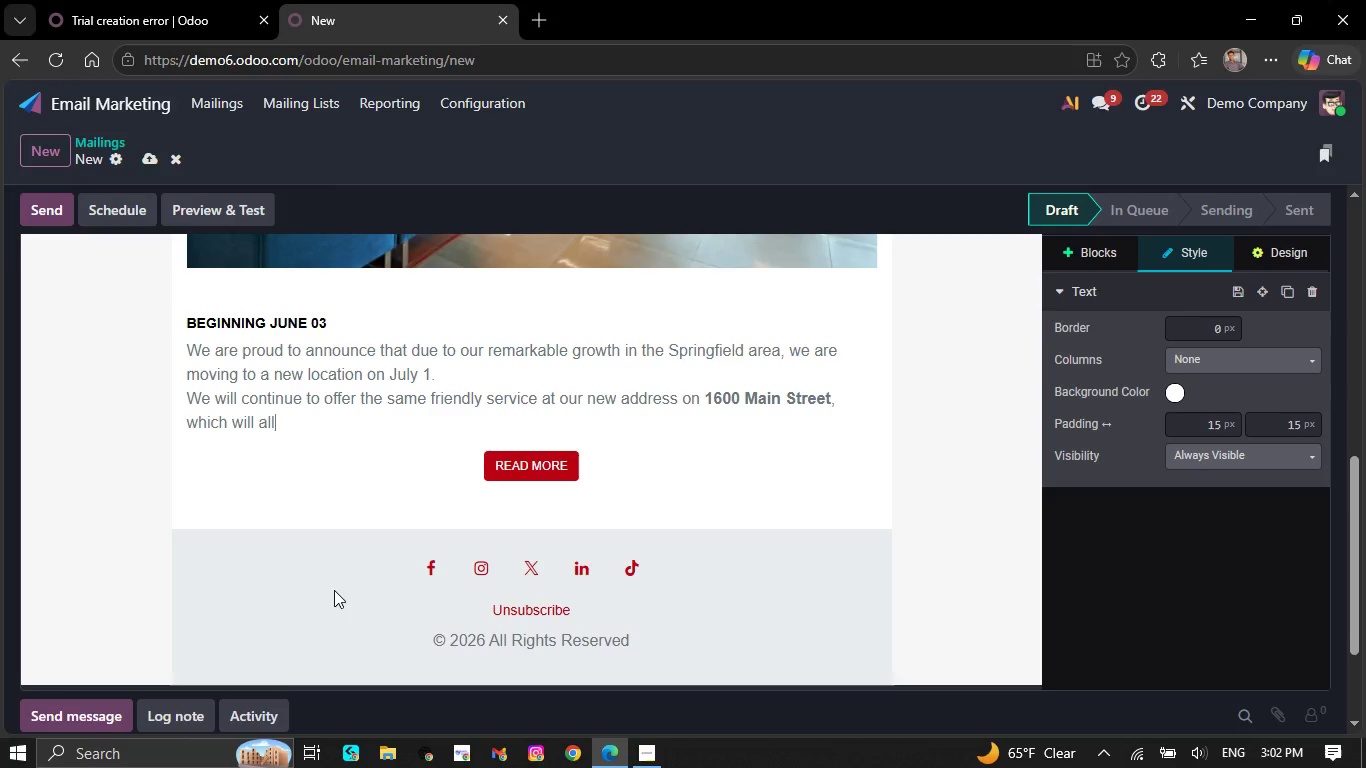 
key(Backspace)
 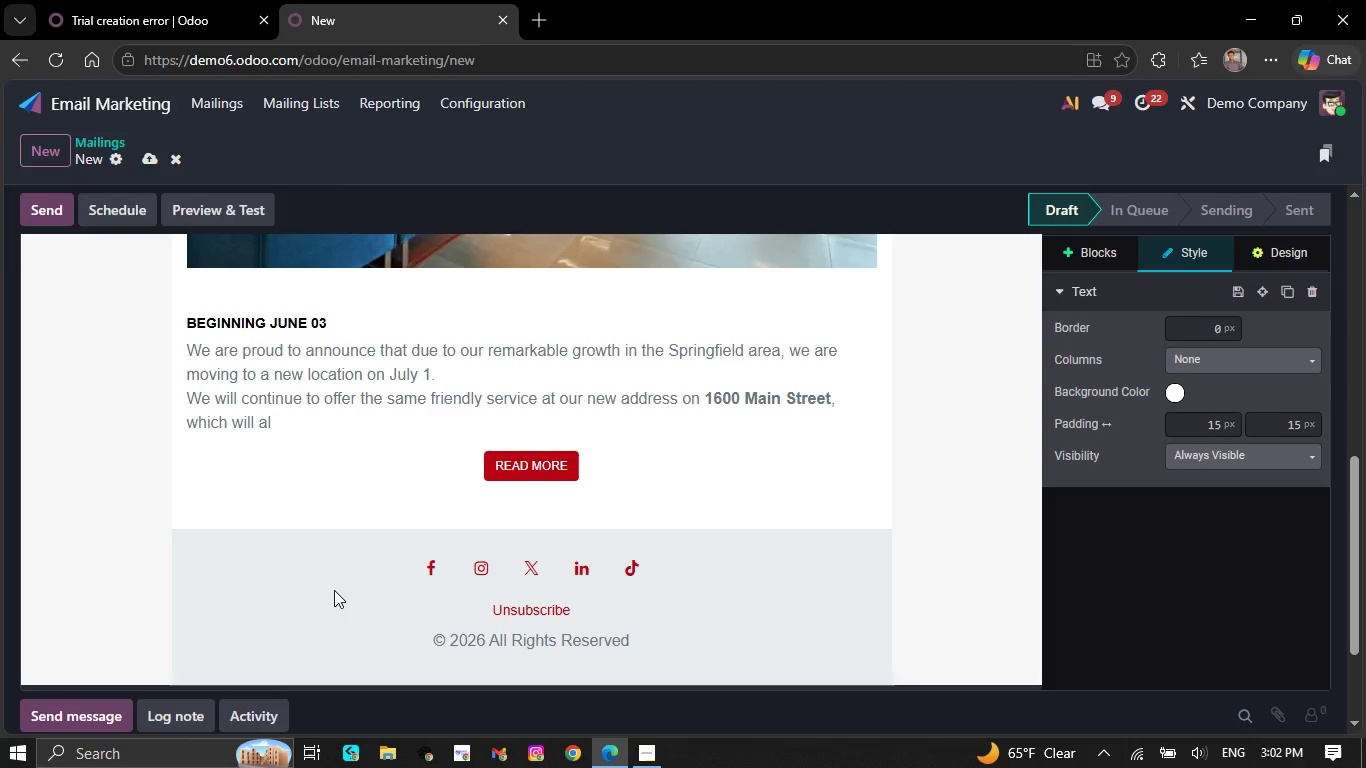 
key(Backspace)
 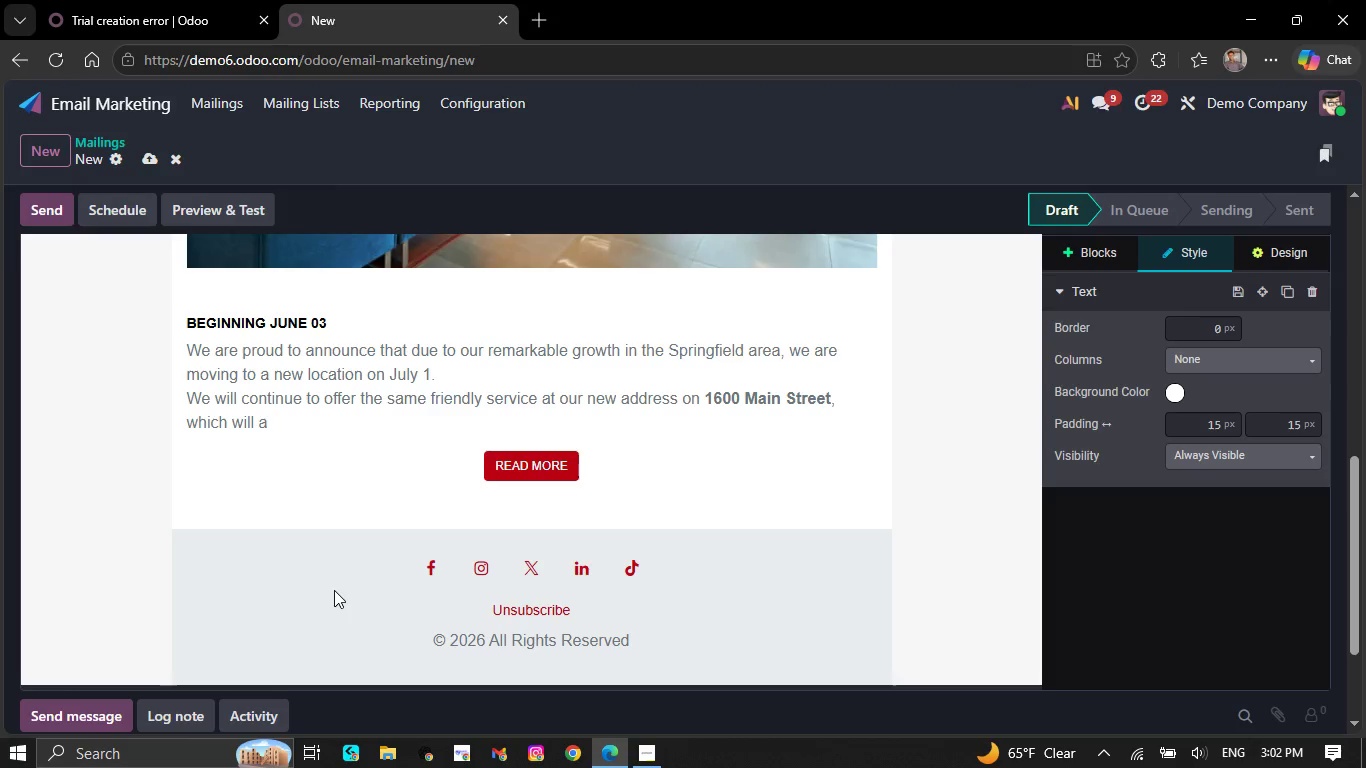 
key(Backspace)
 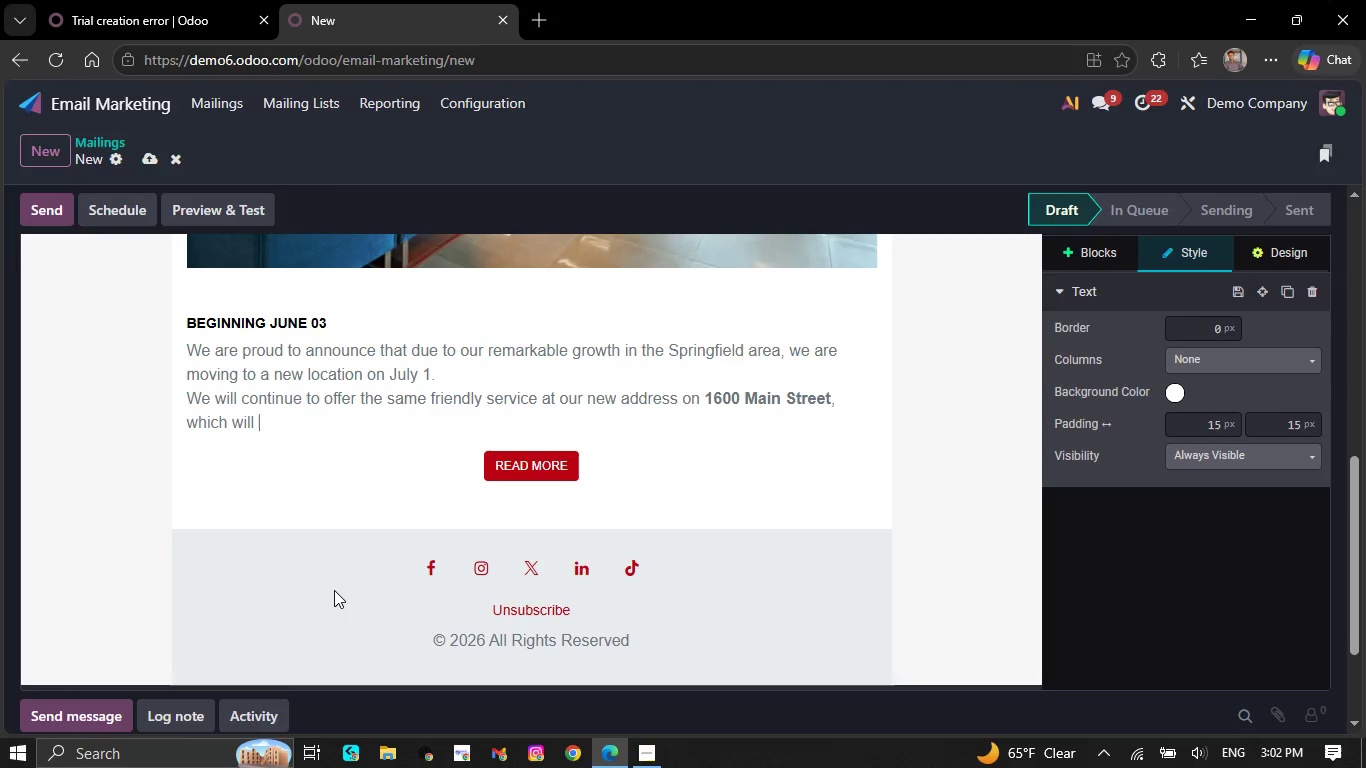 
key(Backspace)
 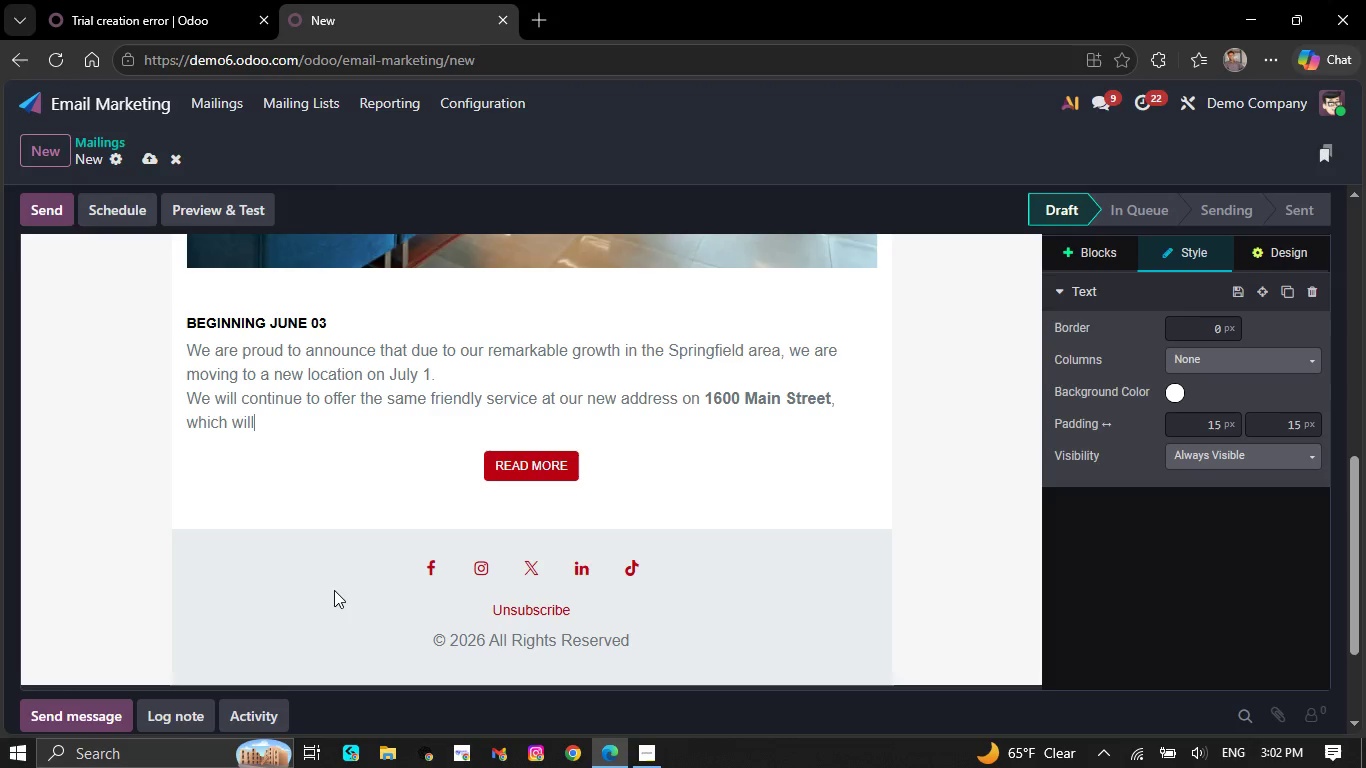 
key(Backspace)
 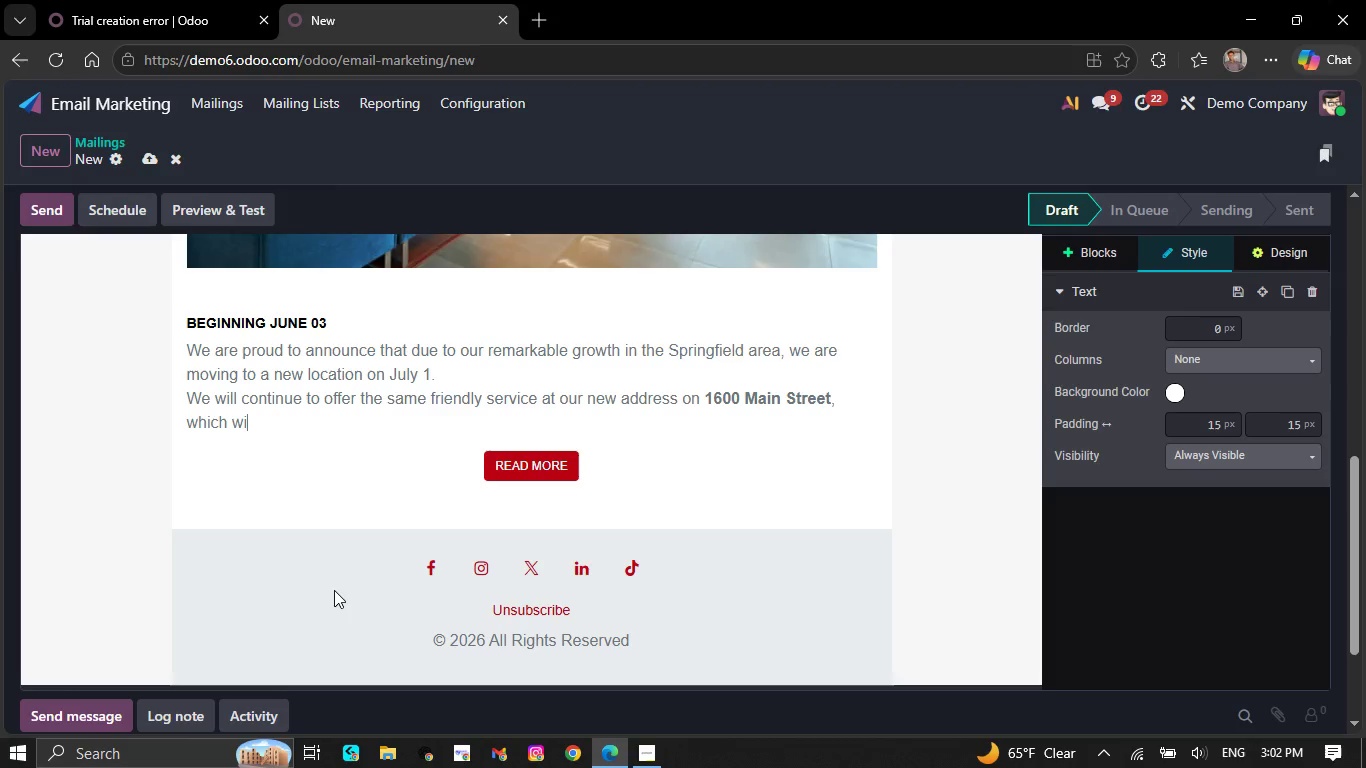 
key(Backspace)
 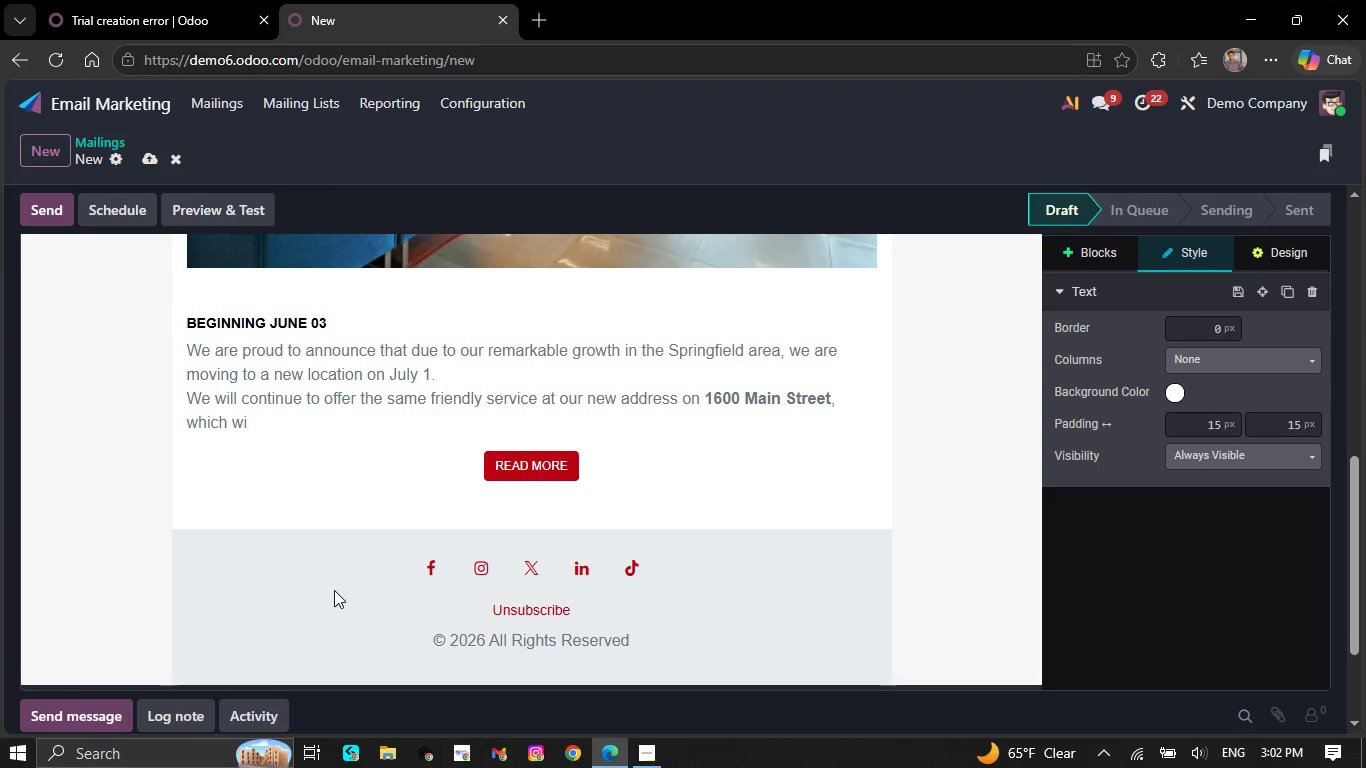 
key(Backspace)
 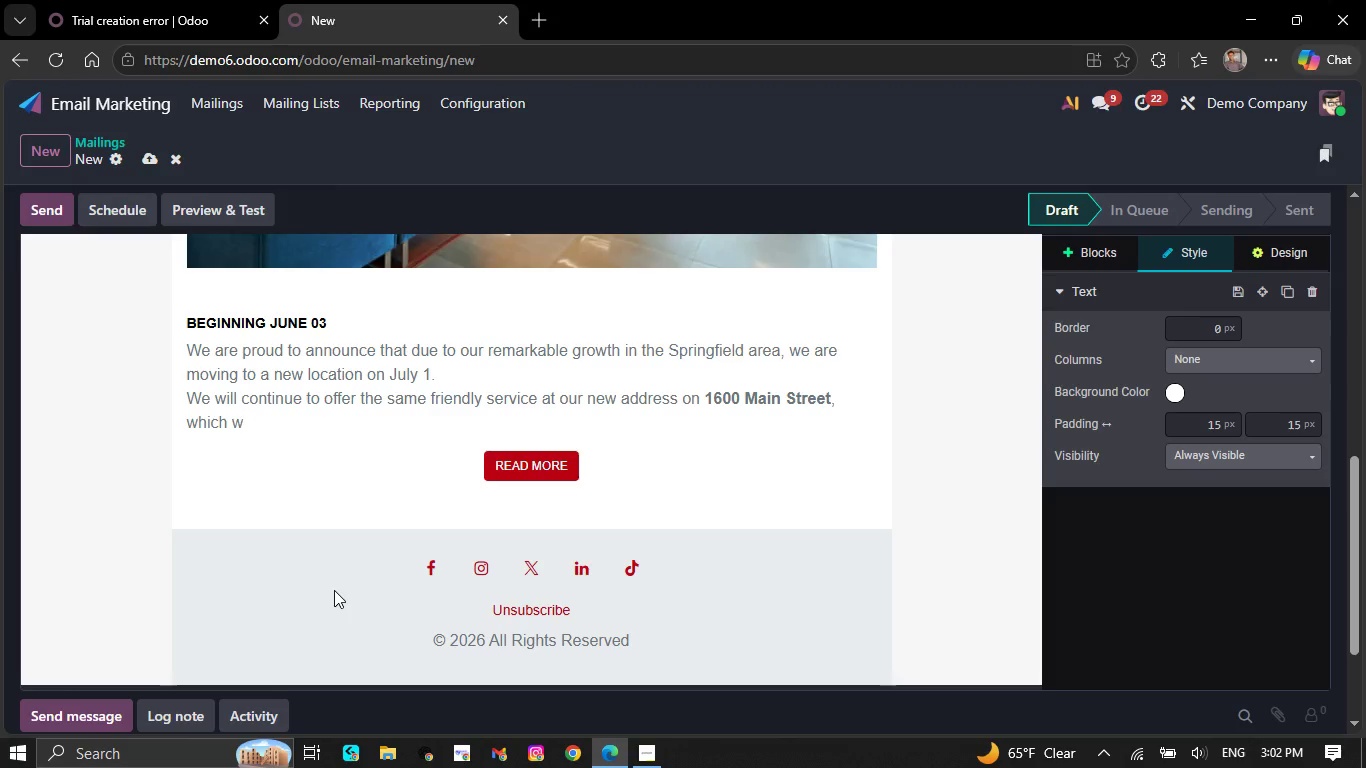 
key(Backspace)
 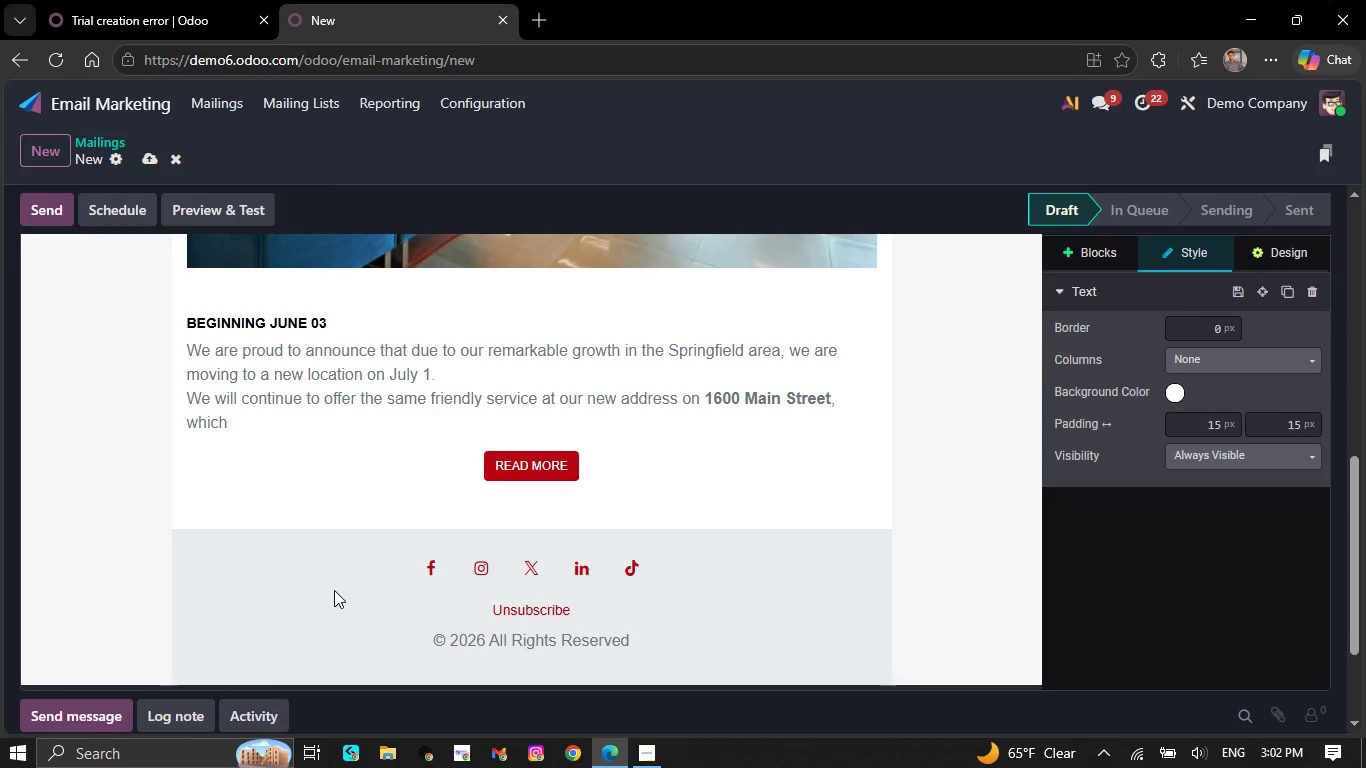 
key(Backspace)
 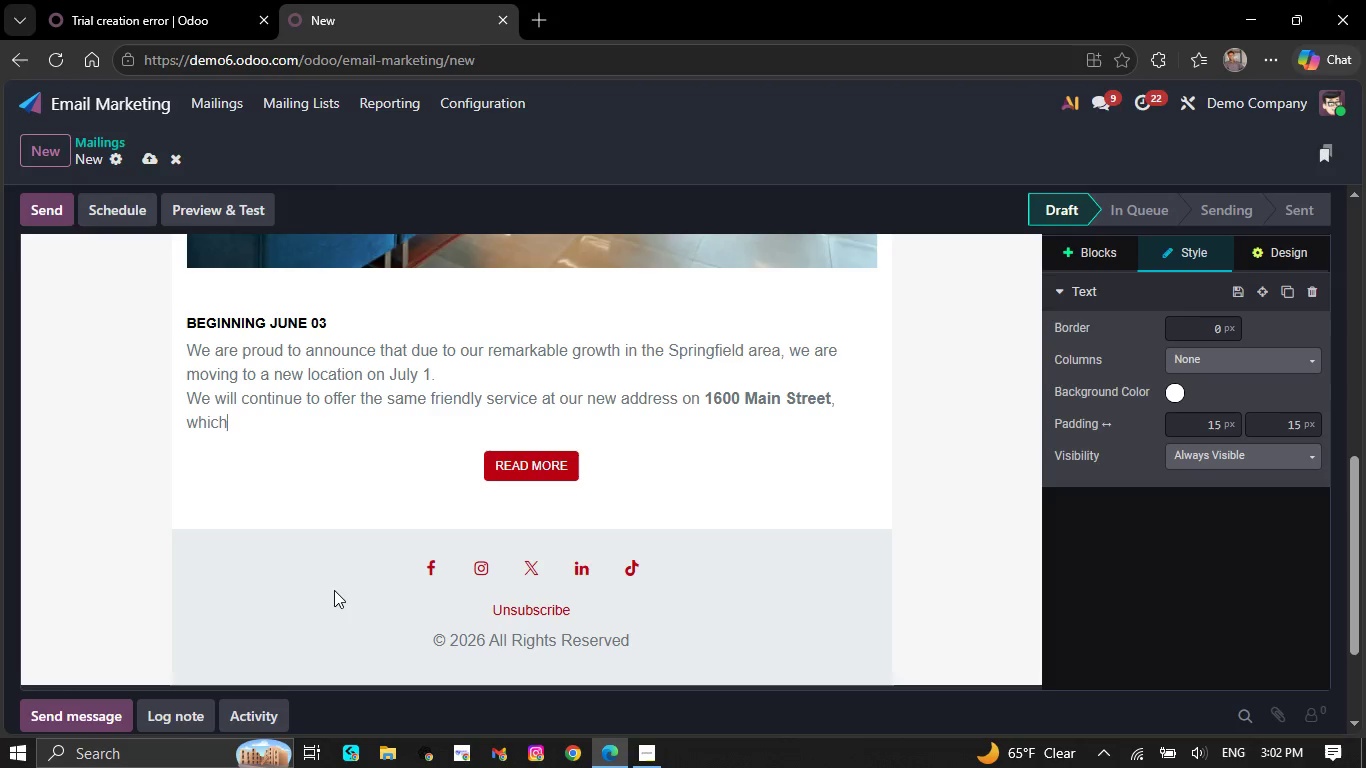 
key(Backspace)
 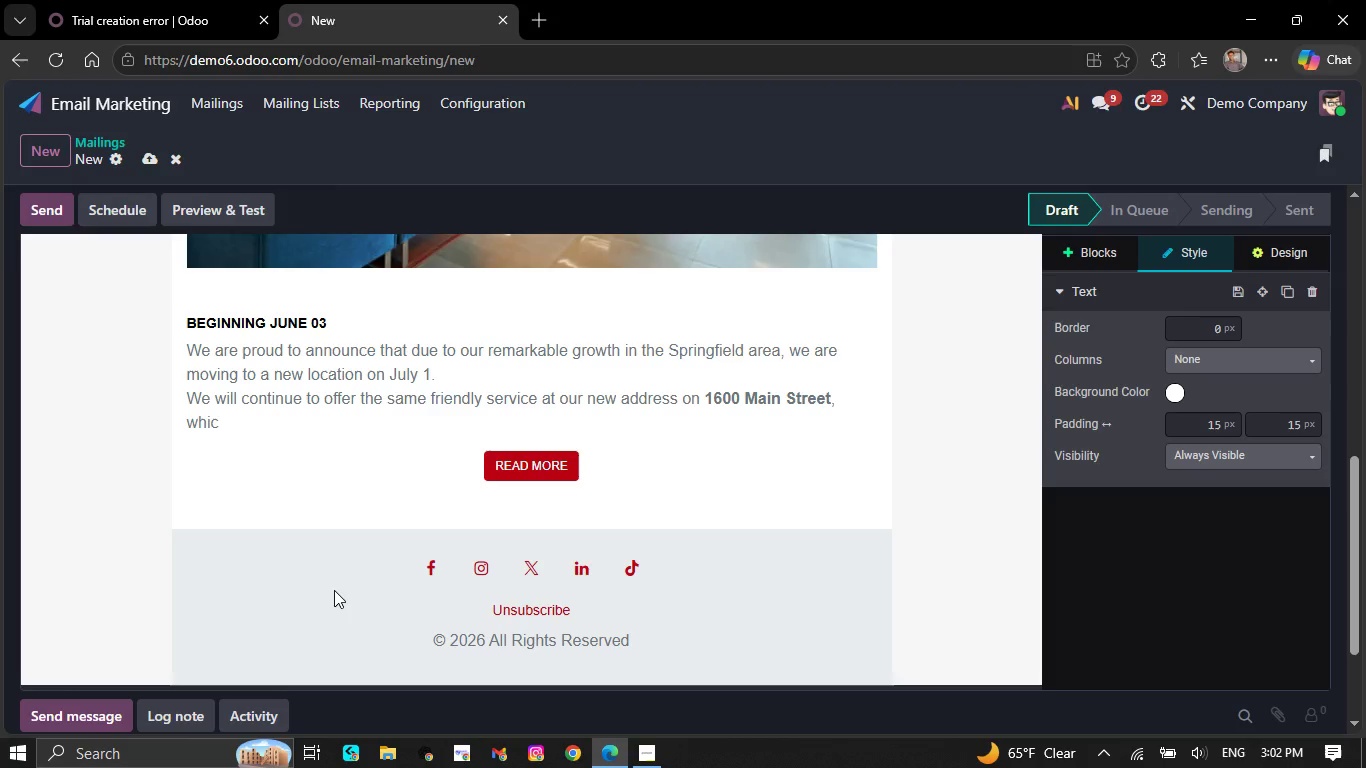 
key(Backspace)
 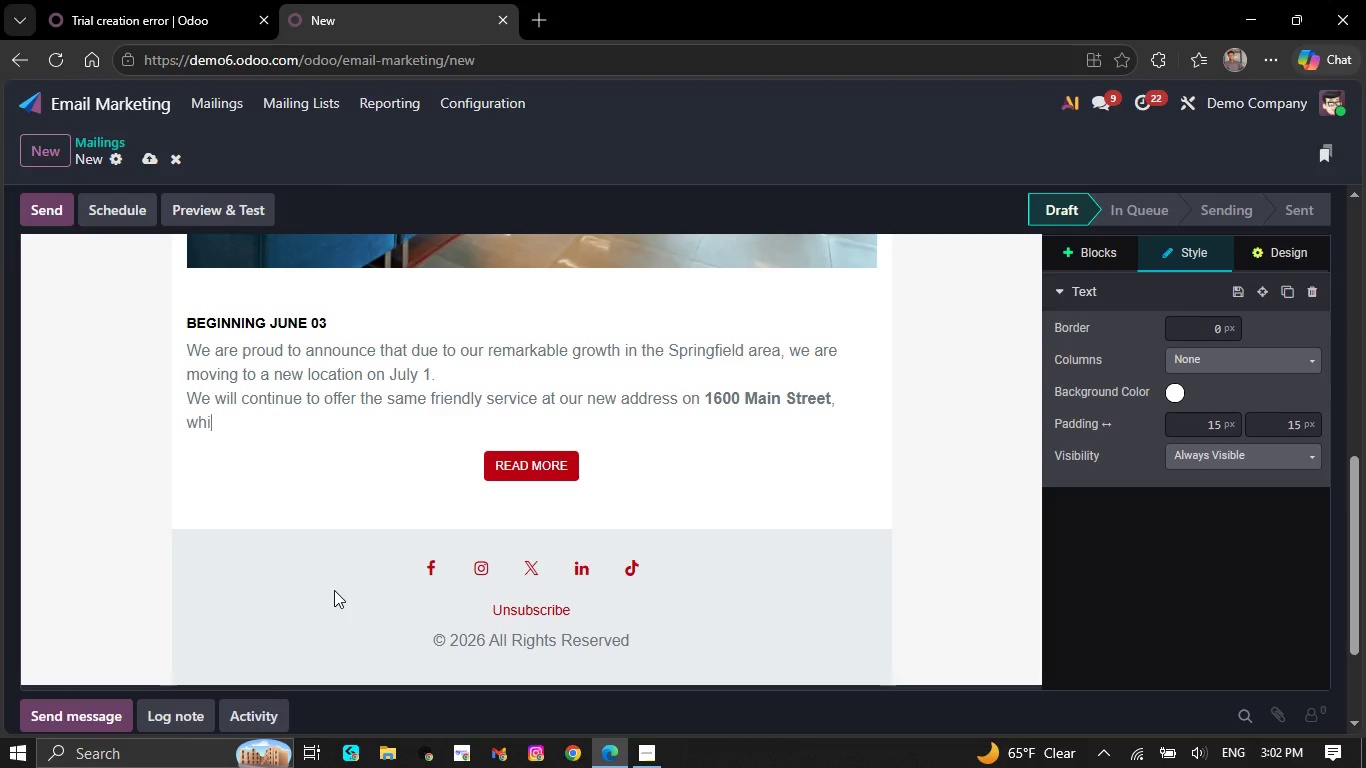 
key(Backspace)
 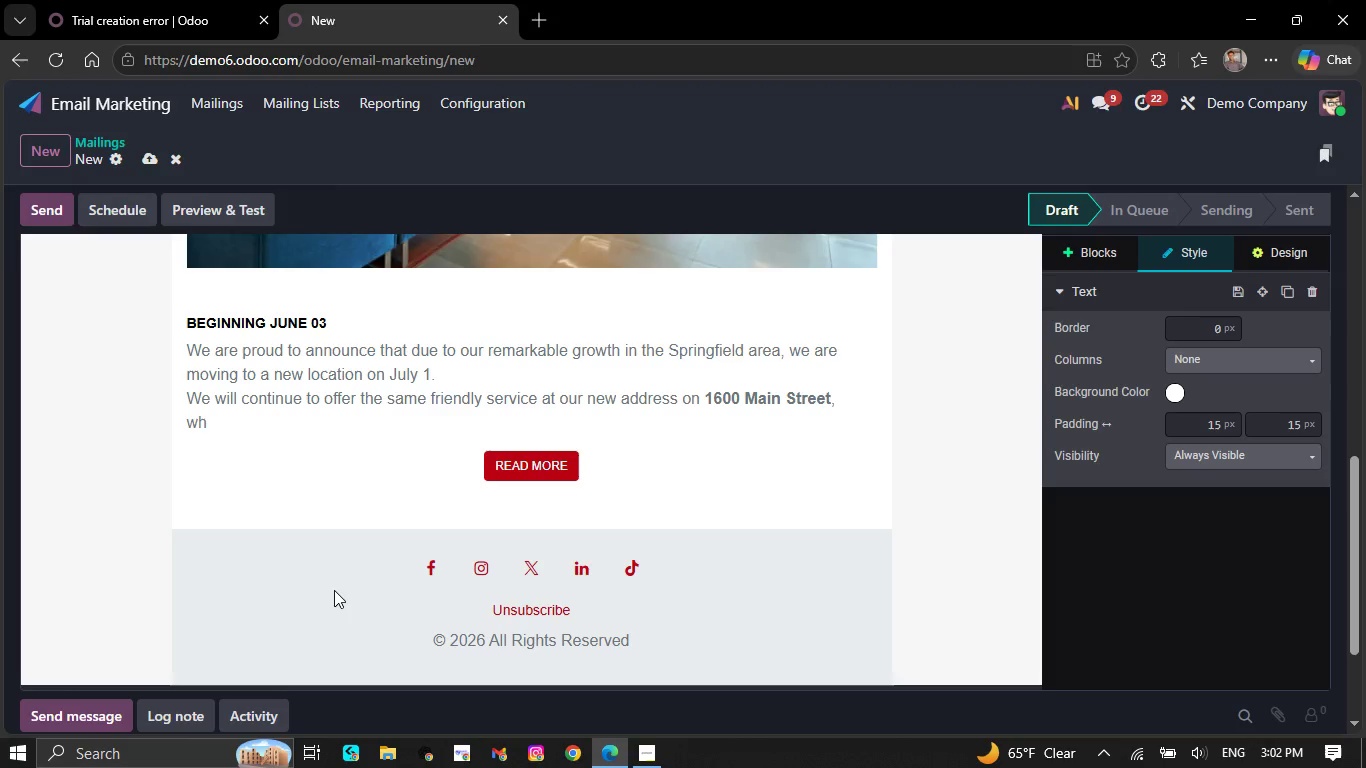 
key(Backspace)
 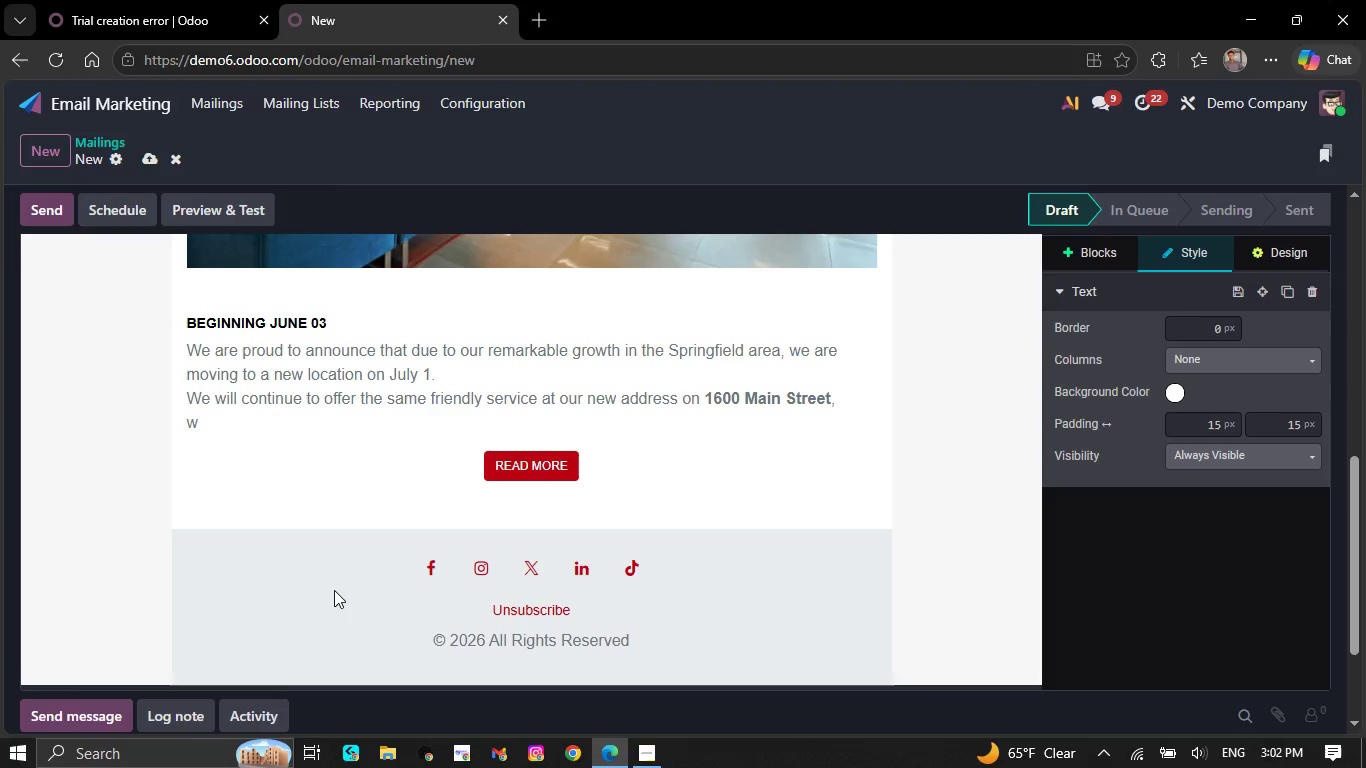 
key(Backspace)
 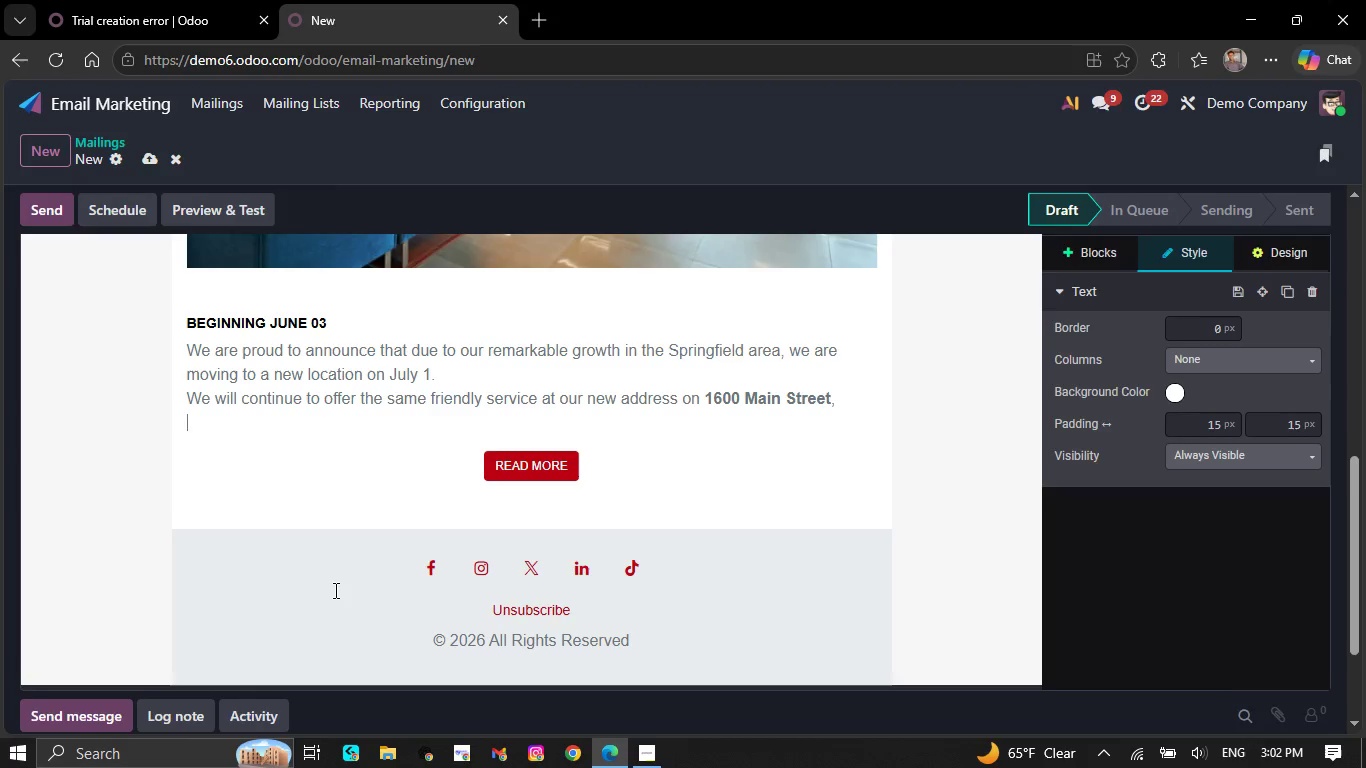 
key(Backspace)
 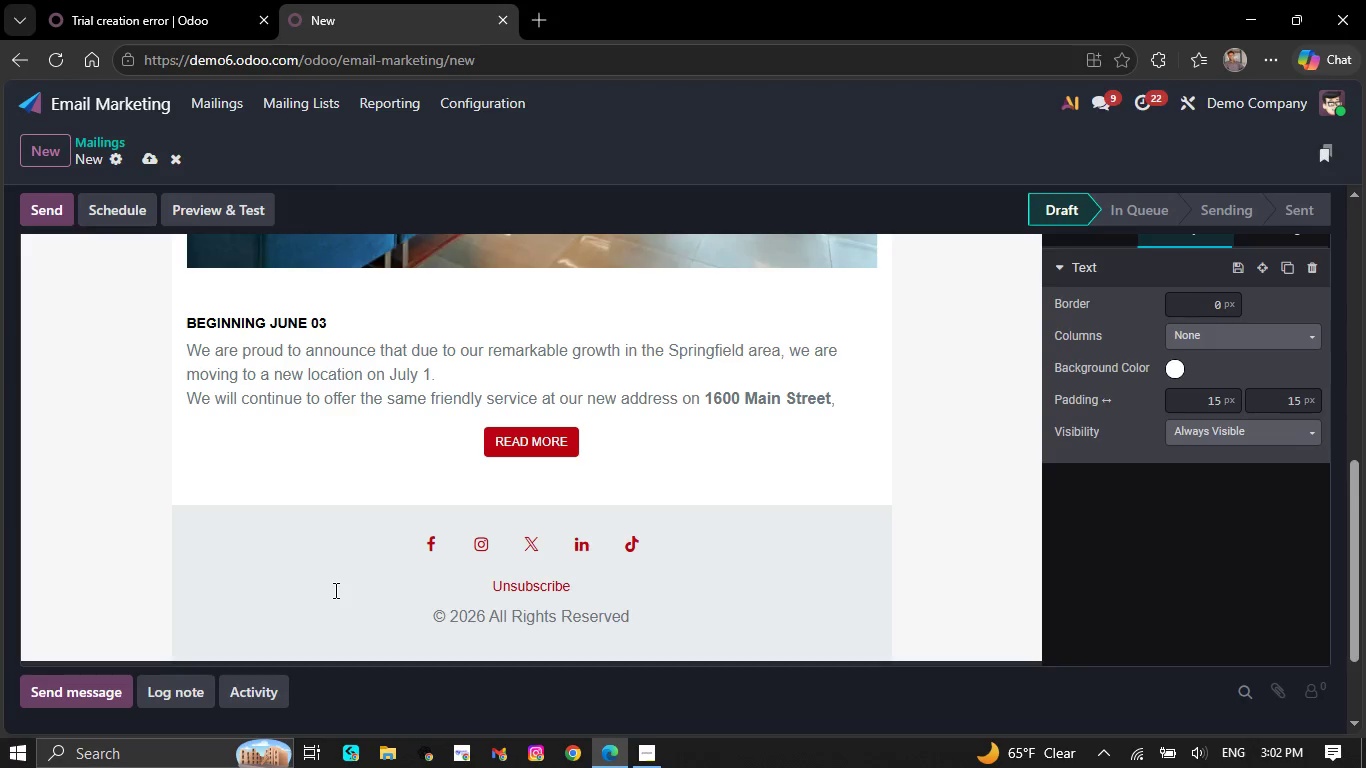 
key(Backspace)
 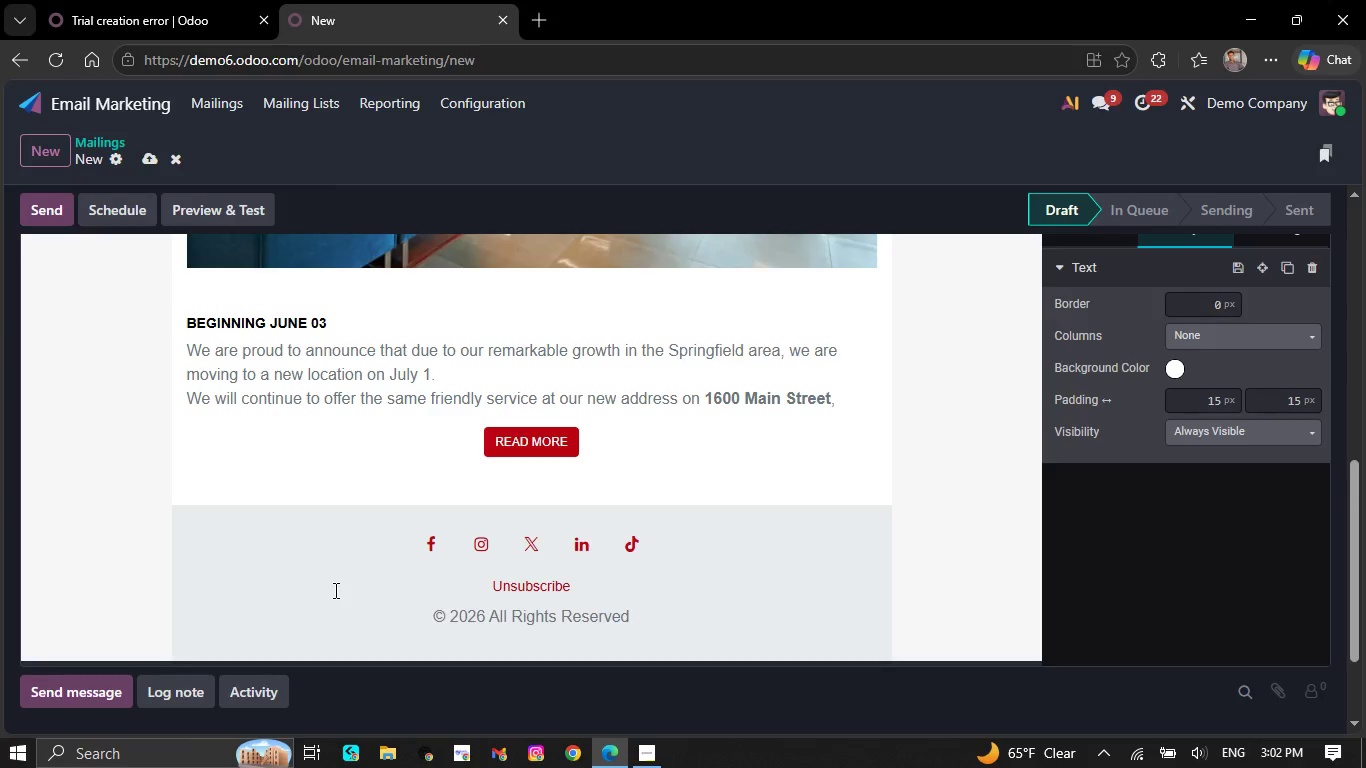 
key(Backspace)
 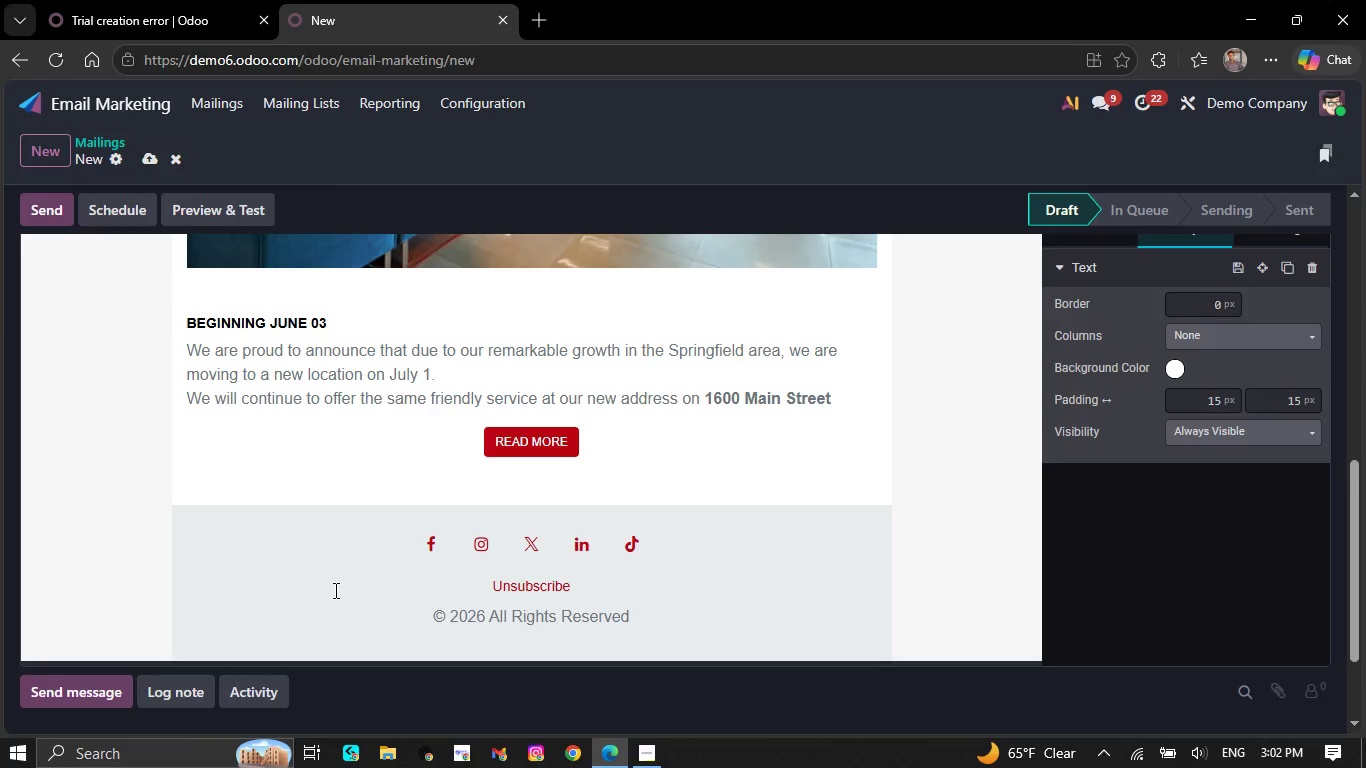 
key(Backspace)
 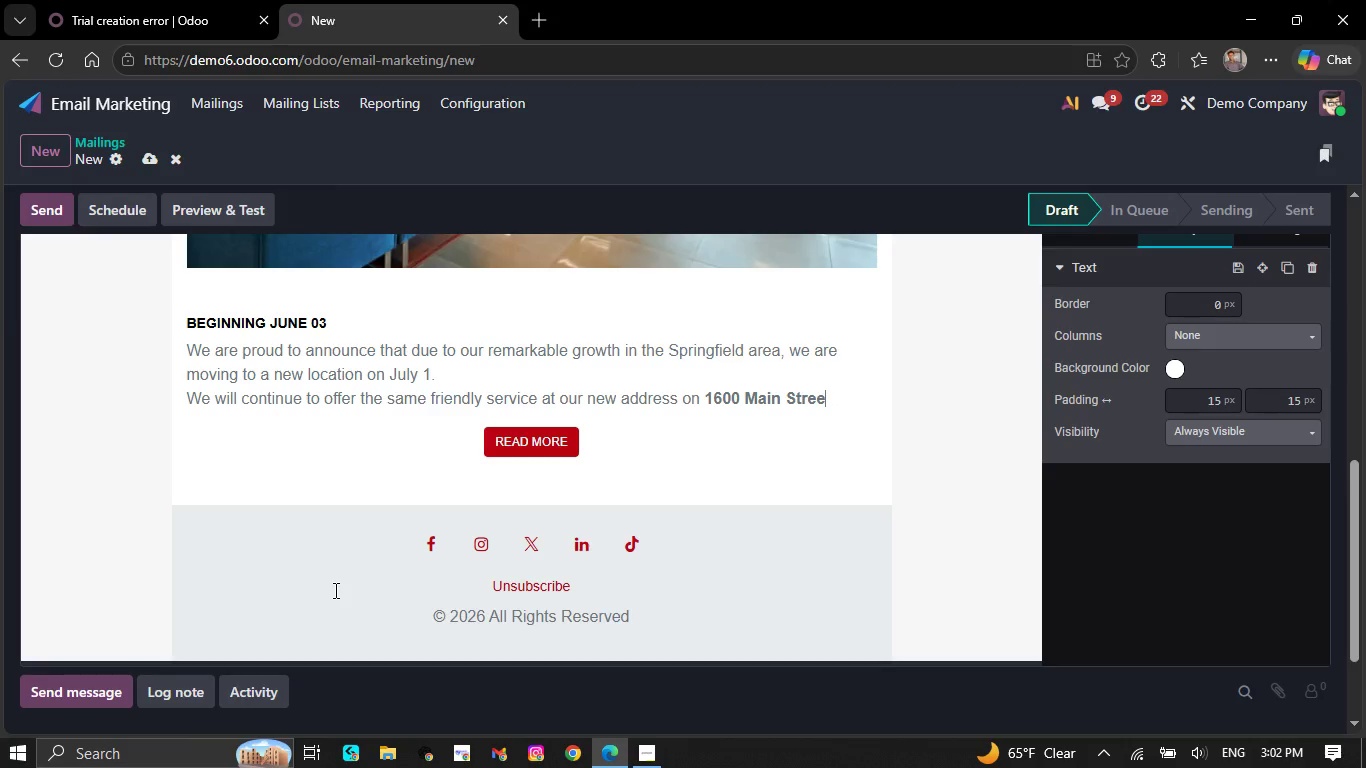 
key(Backspace)
 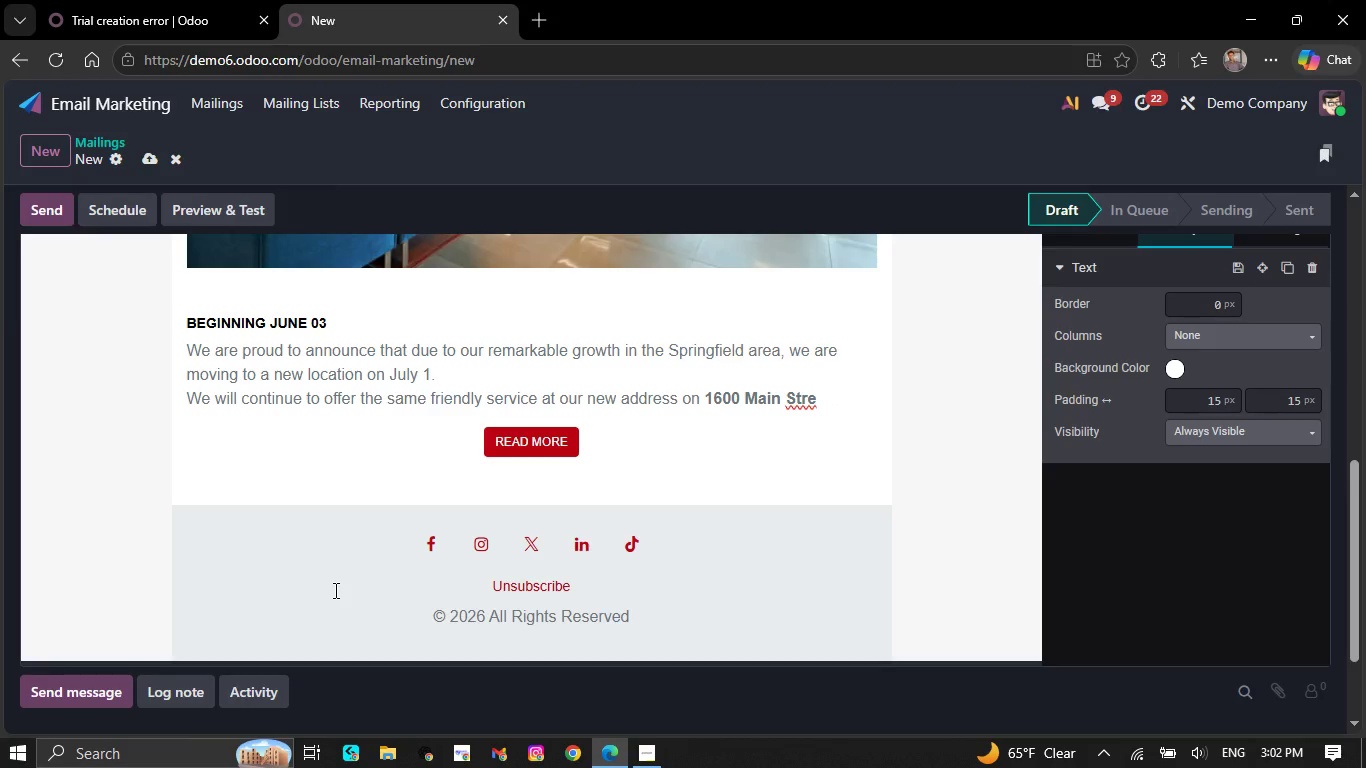 
key(Backspace)
 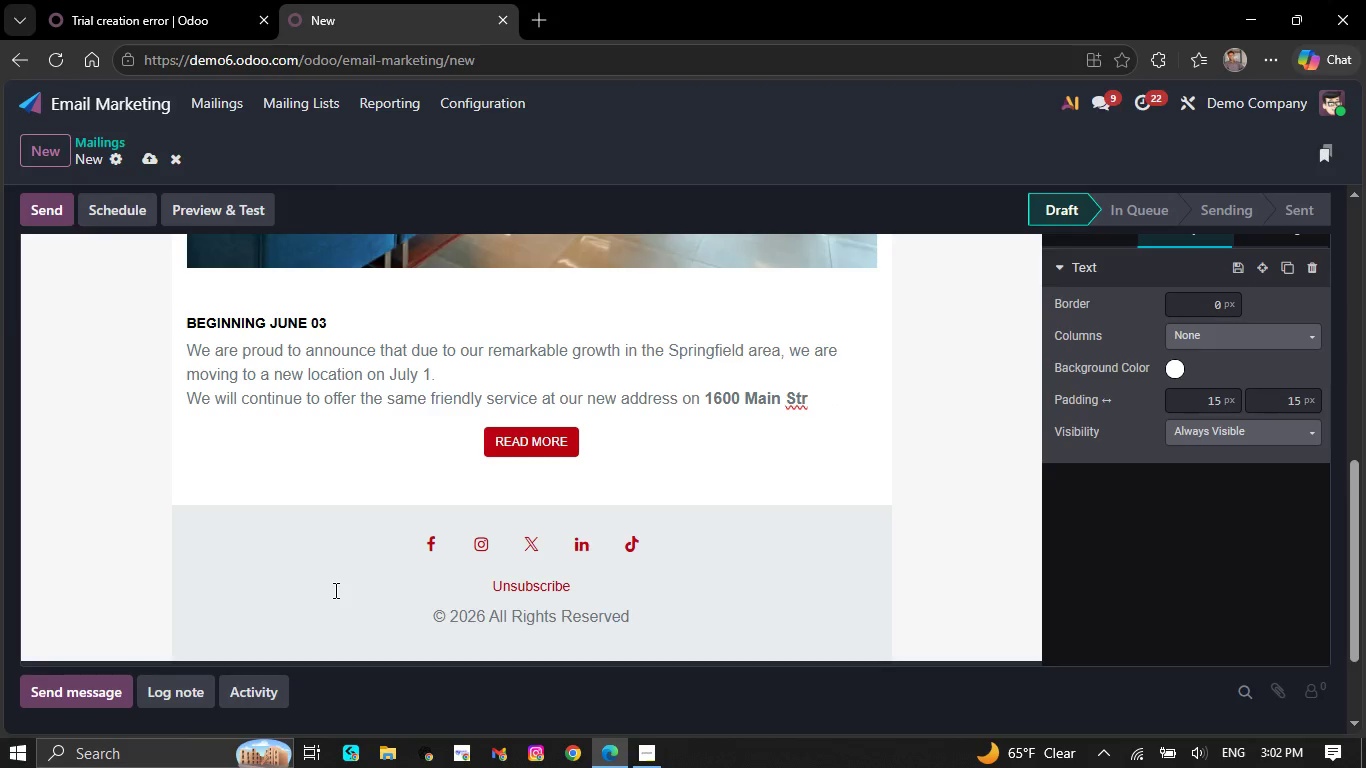 
key(Backspace)
 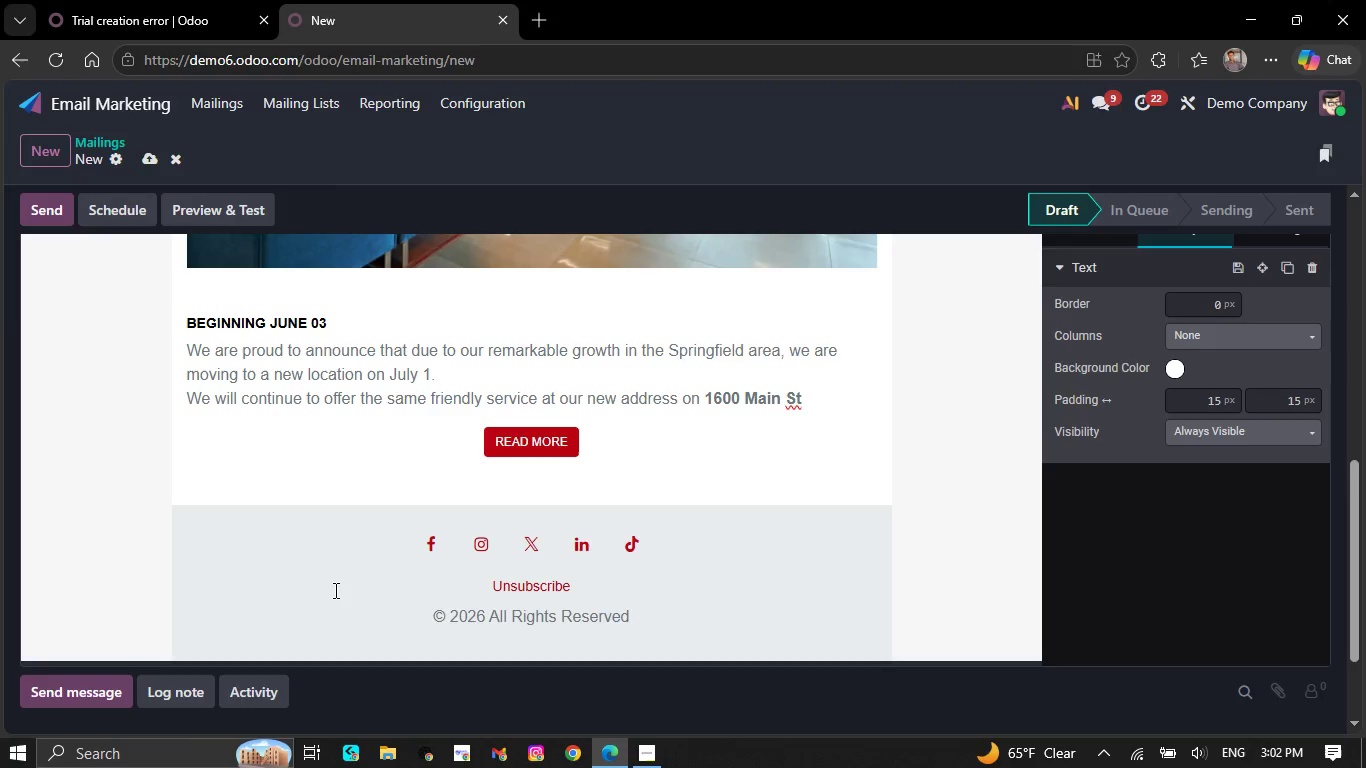 
key(Backspace)
 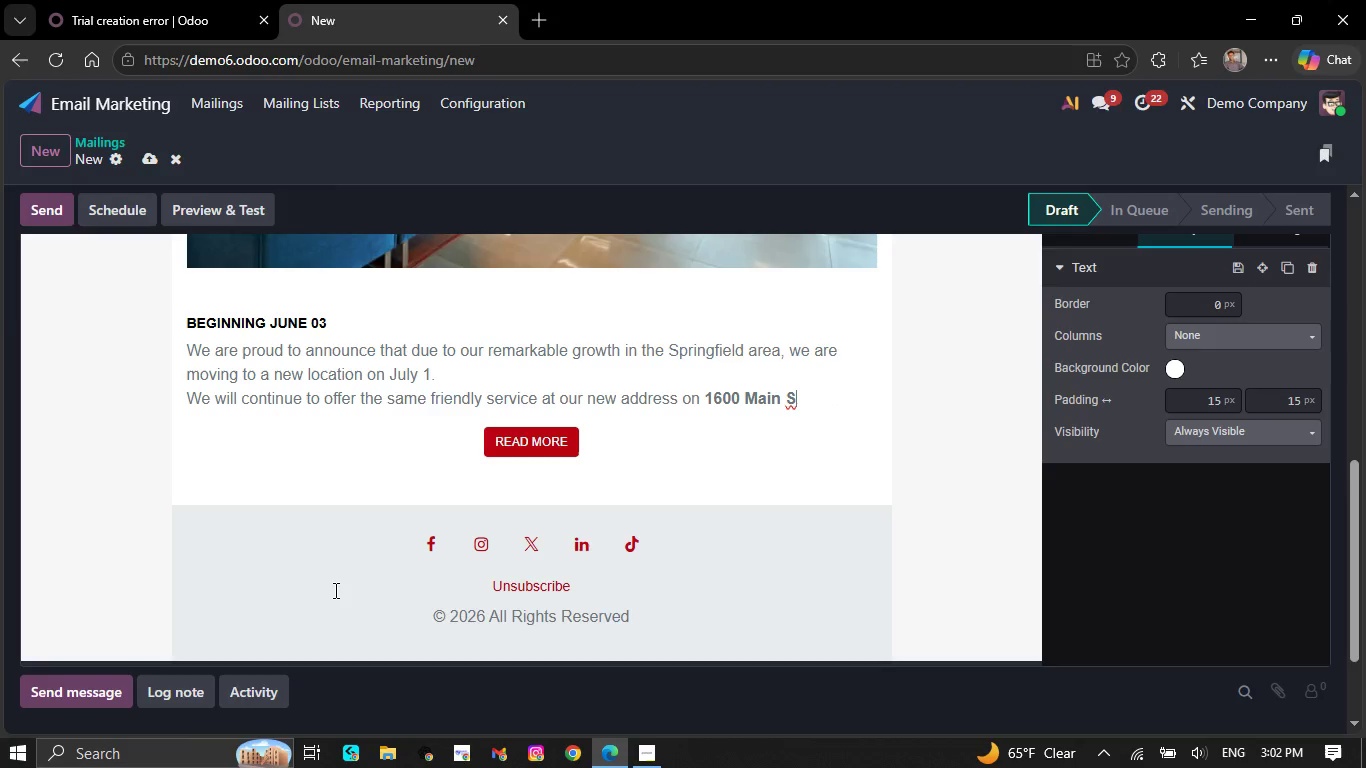 
key(Backspace)
 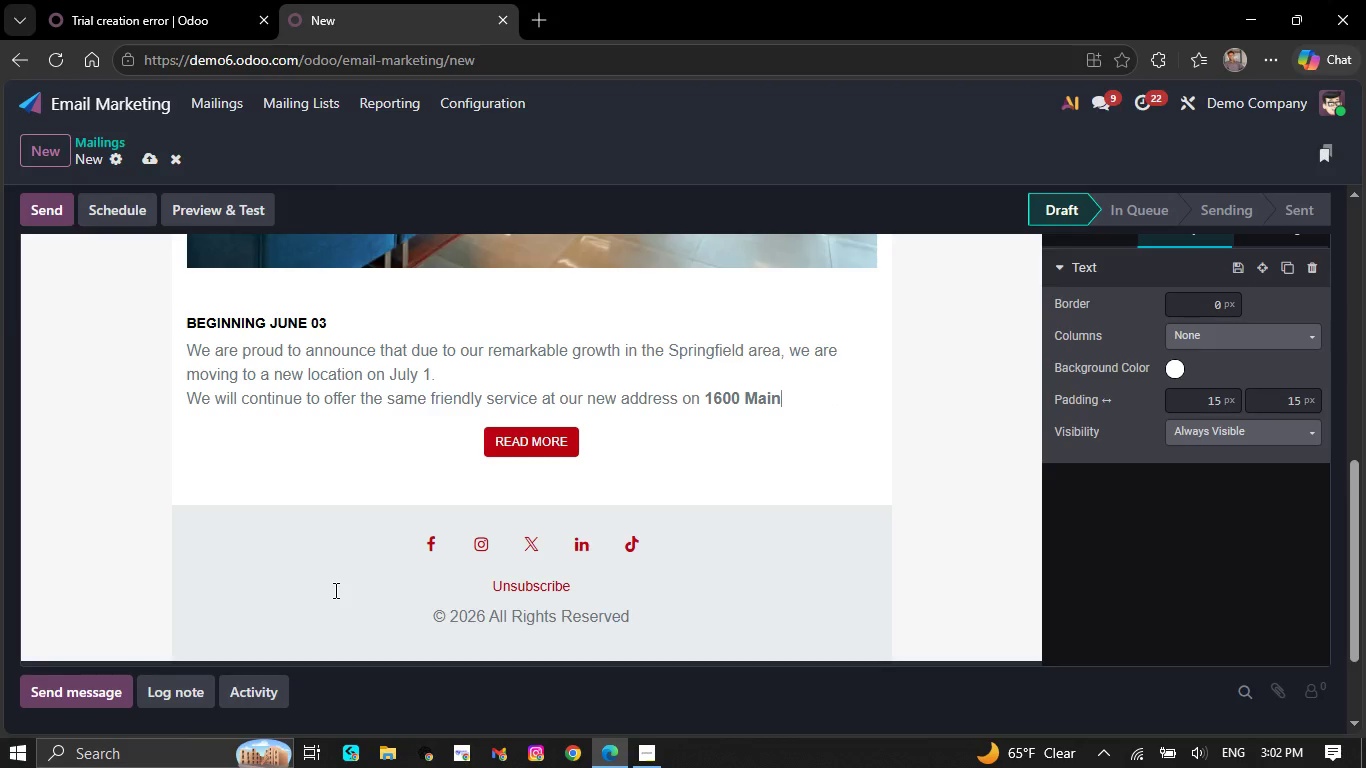 
key(Backspace)
 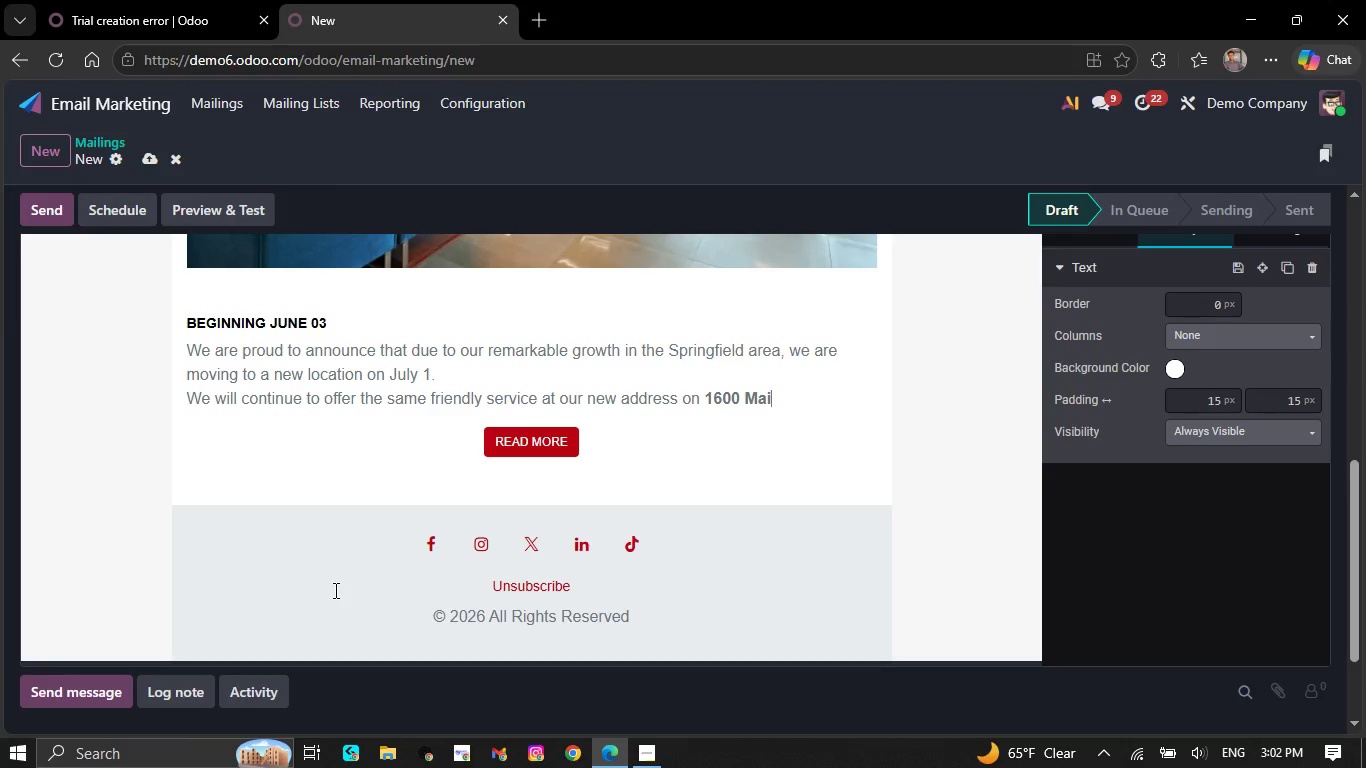 
key(Backspace)
 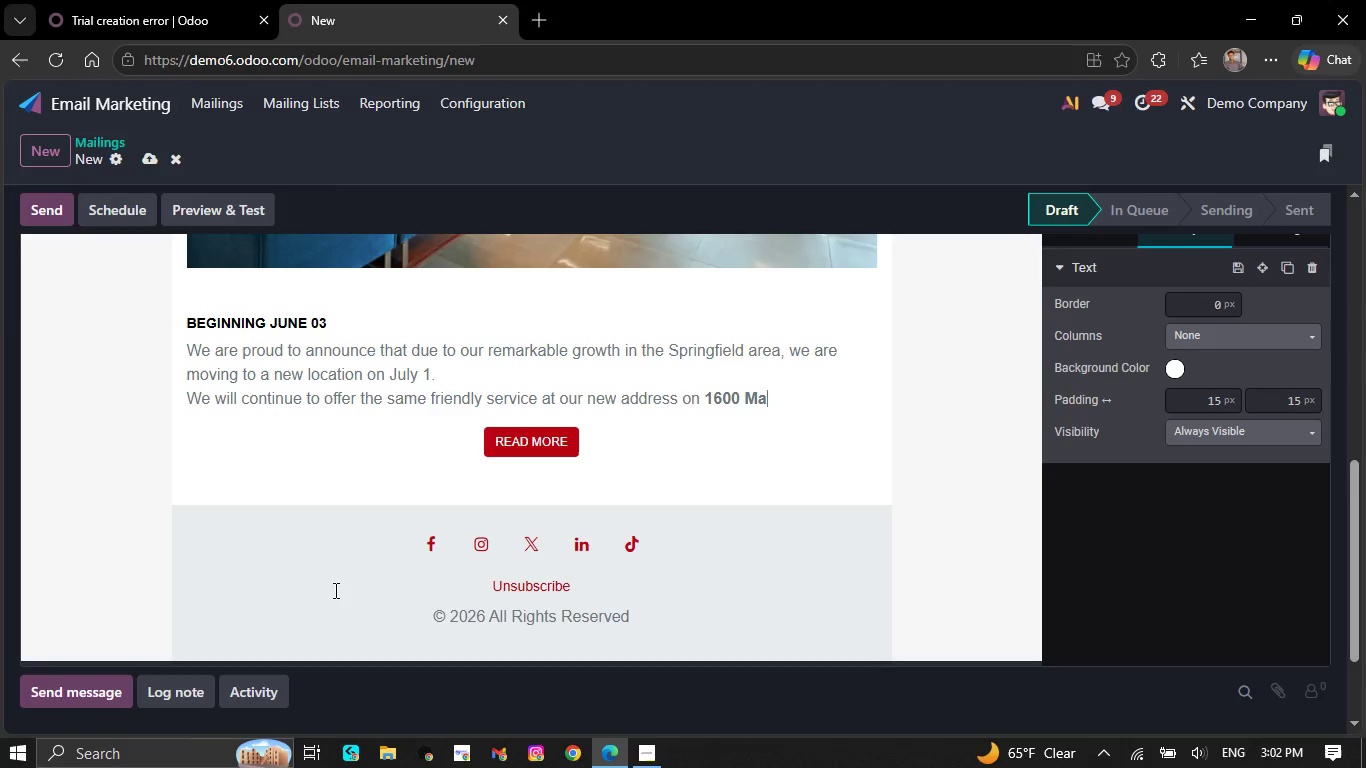 
key(Backspace)
 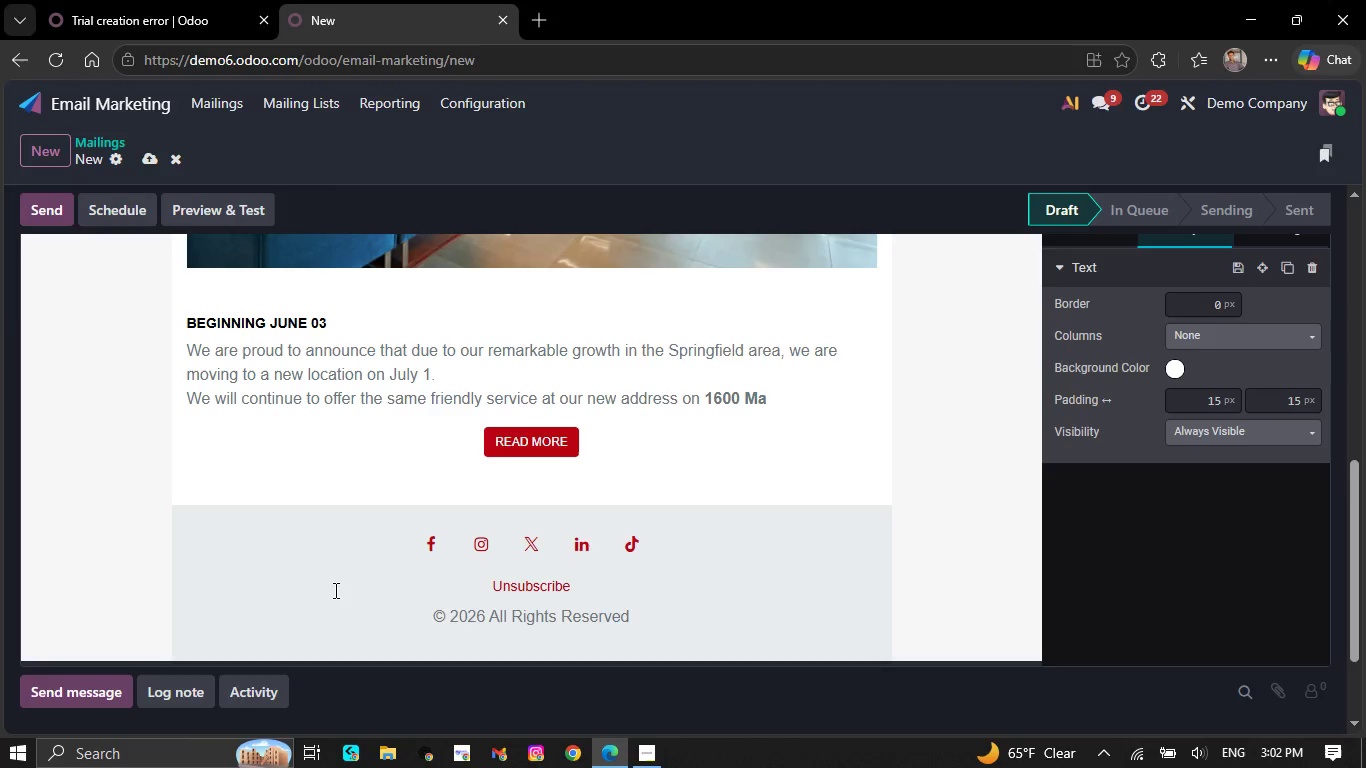 
key(Backspace)
 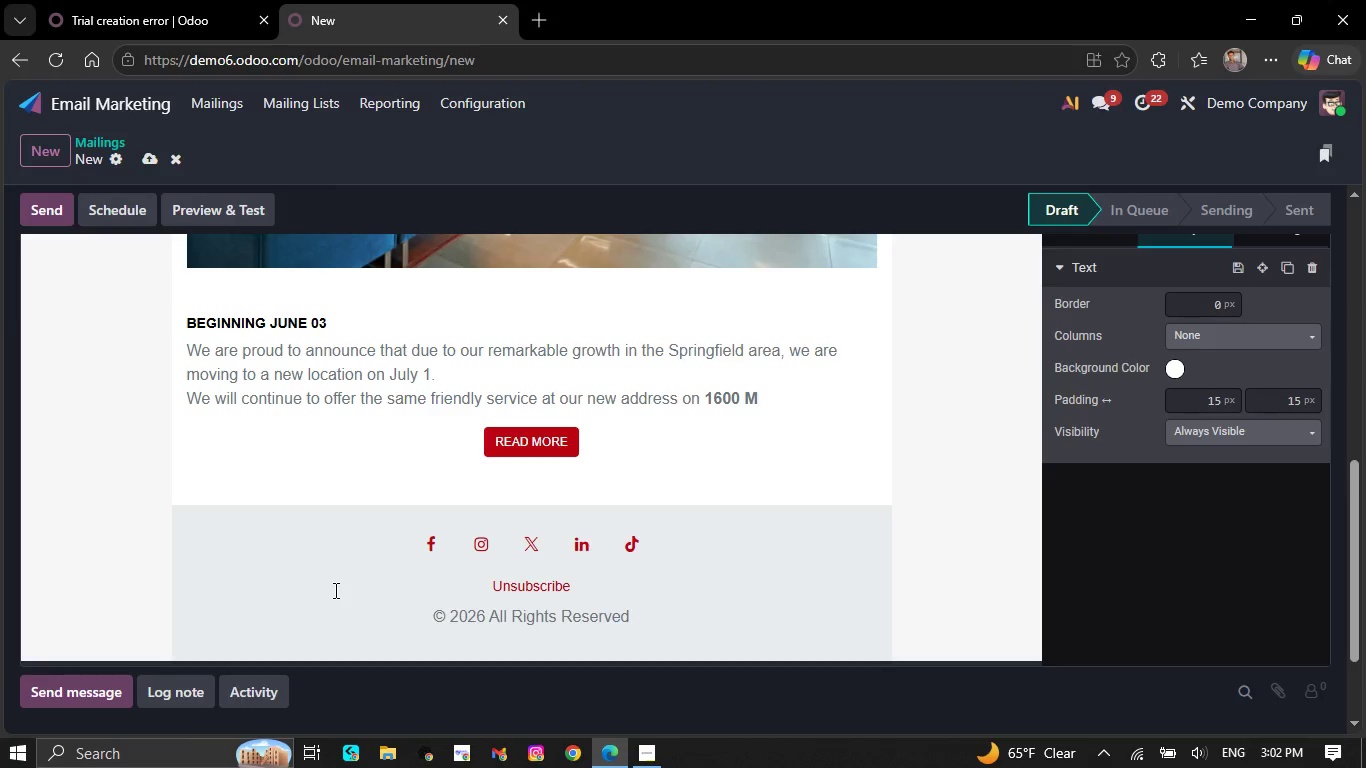 
key(Backspace)
 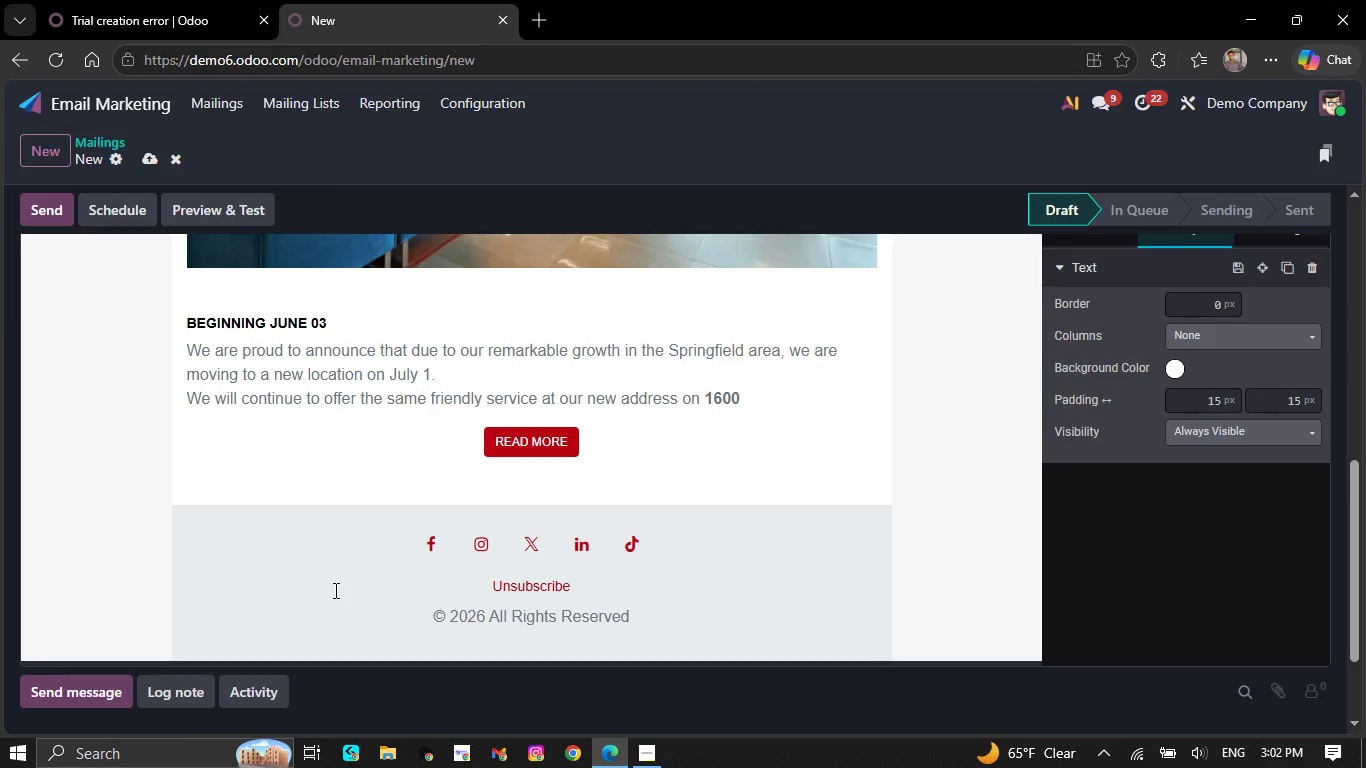 
key(Backspace)
 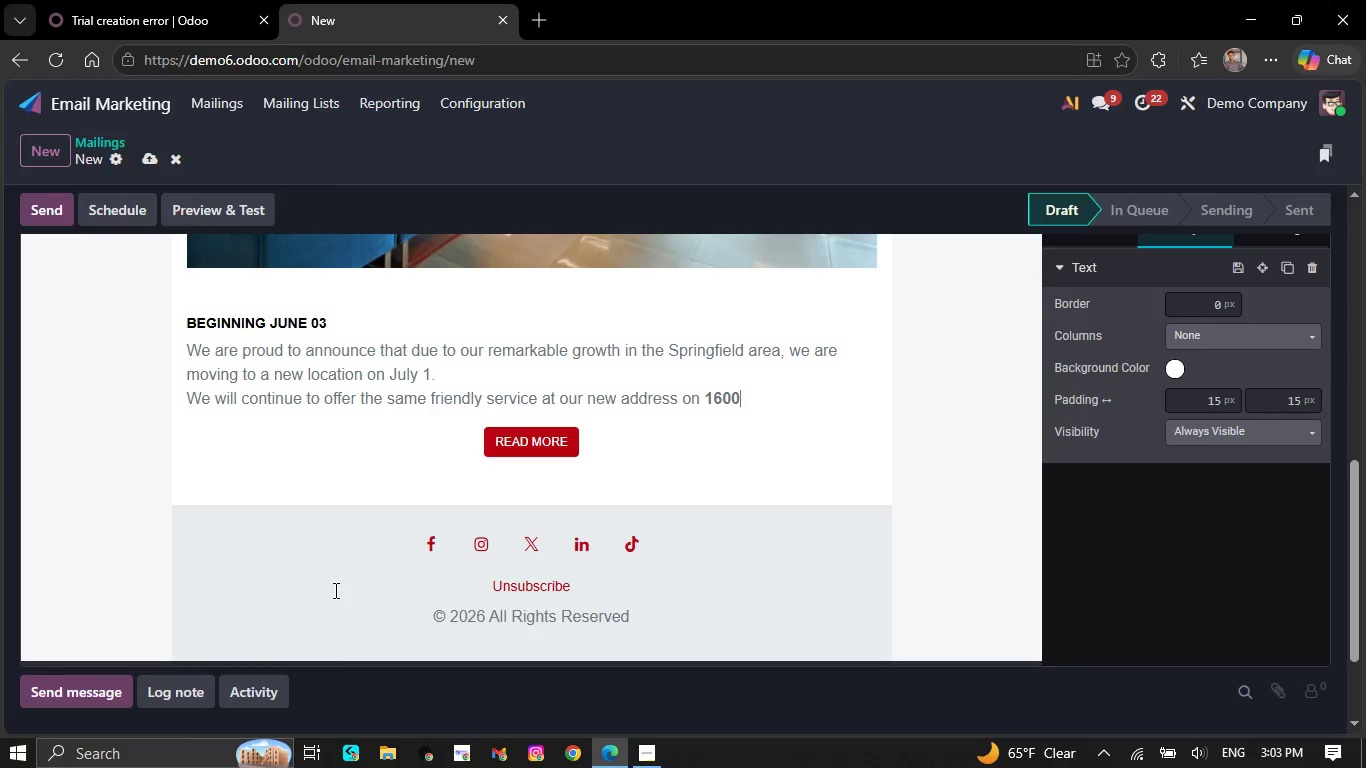 
key(Backspace)
 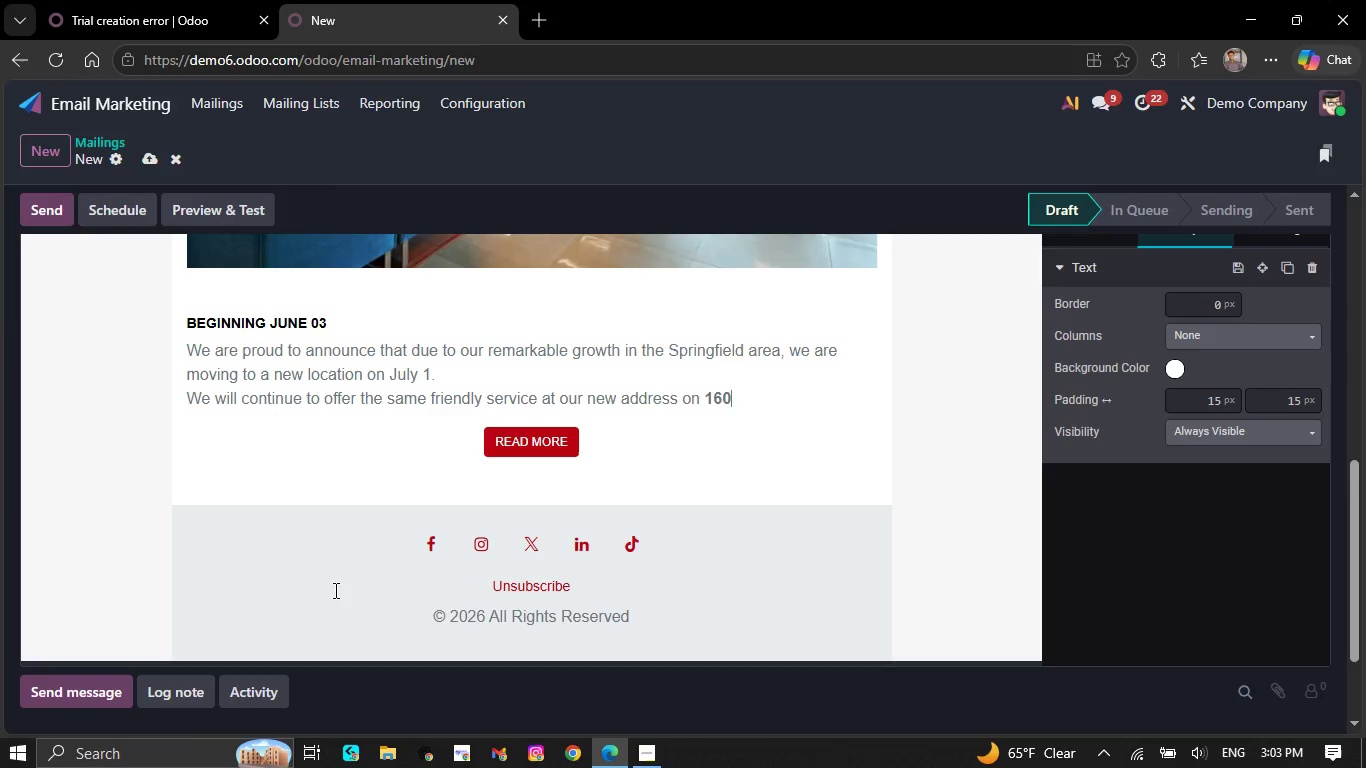 
key(Backspace)
 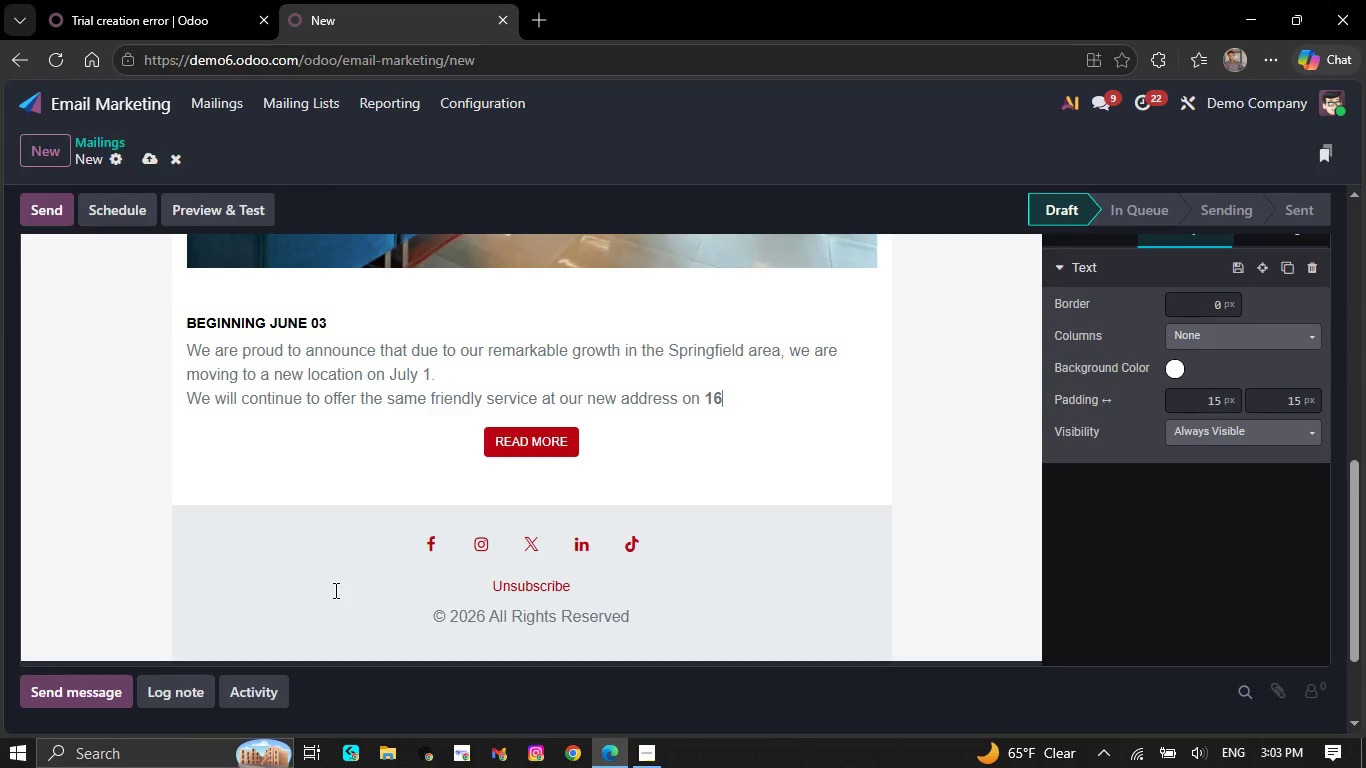 
key(Backspace)
 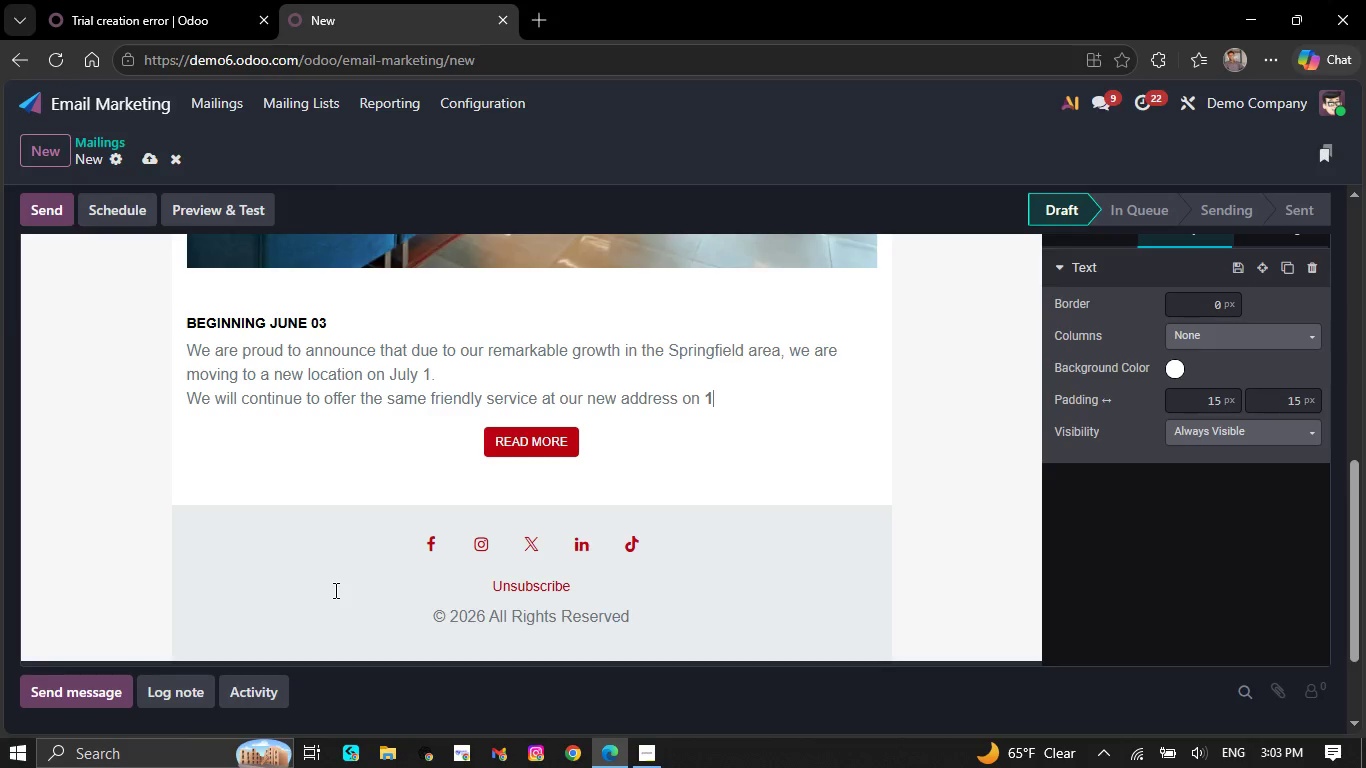 
key(Backspace)
 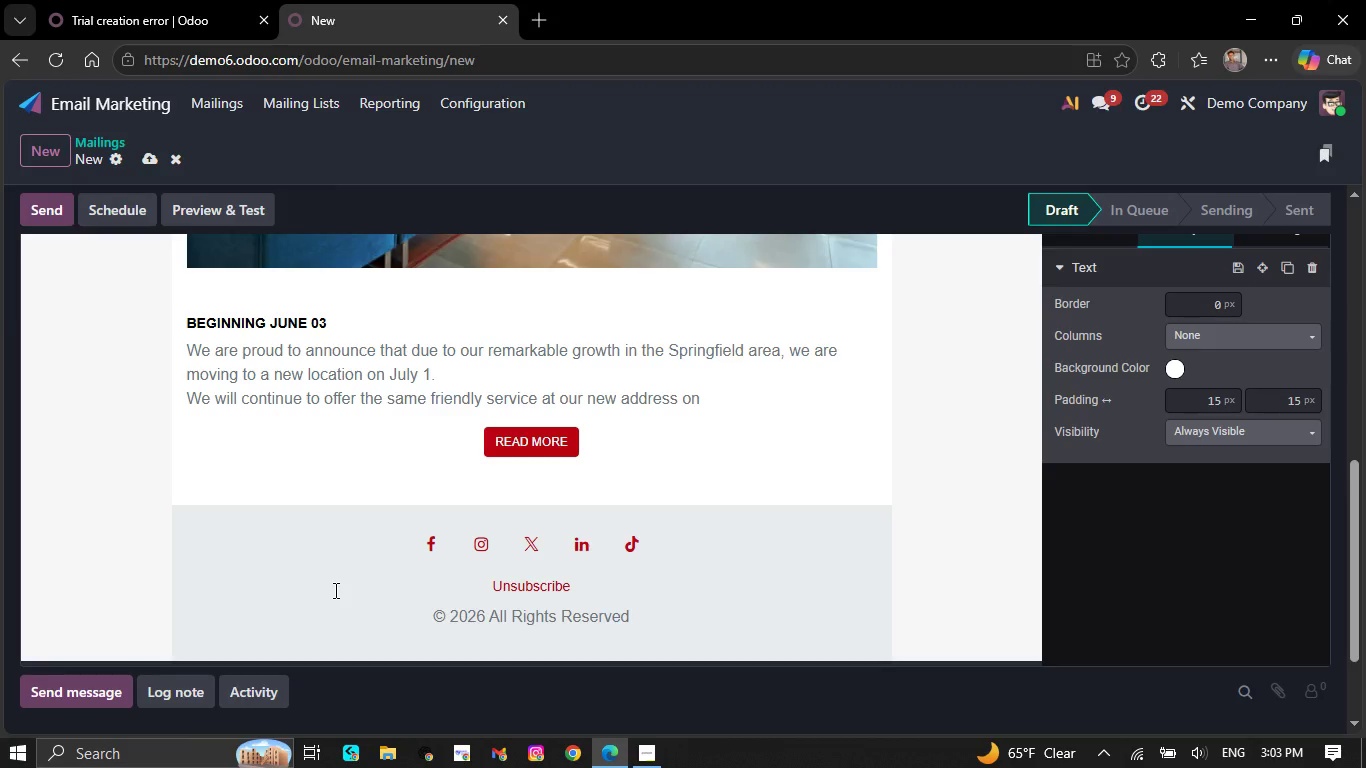 
wait(6.55)
 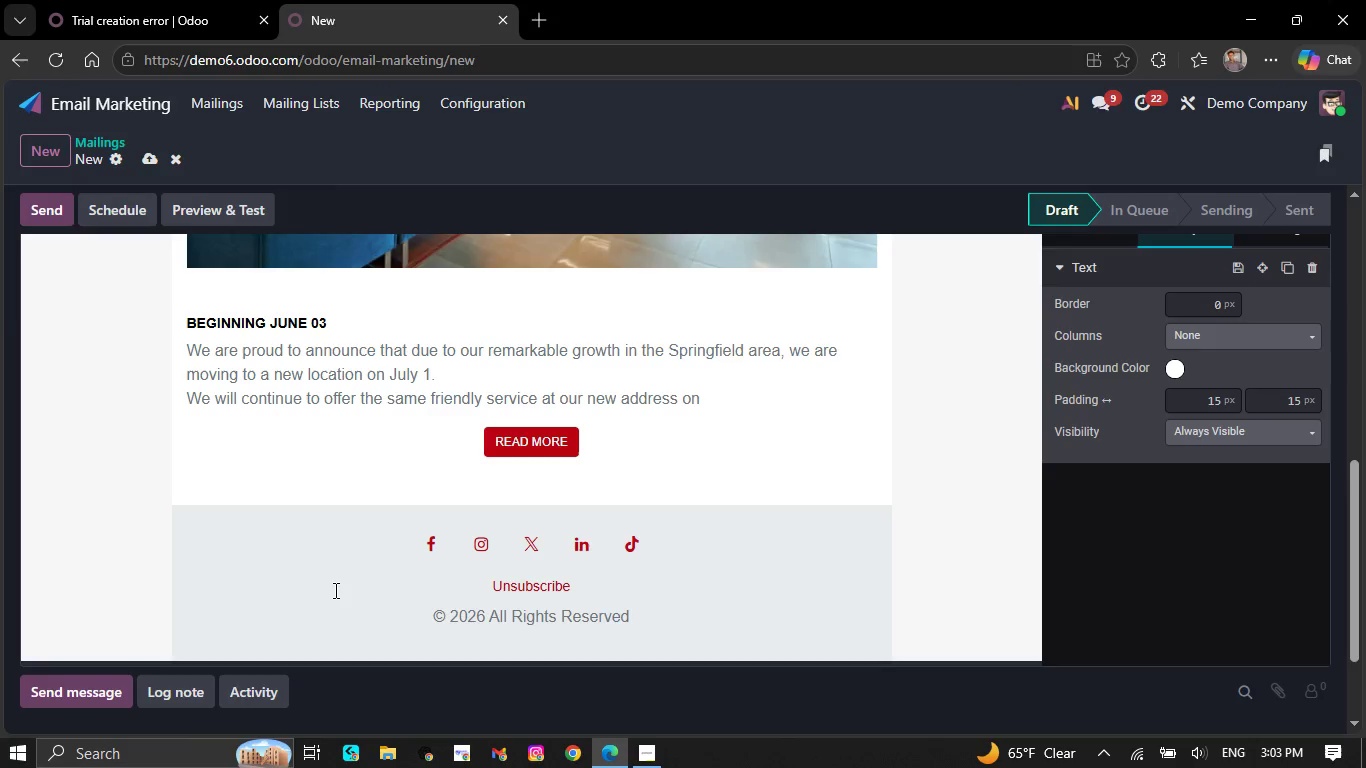 
key(Backspace)
 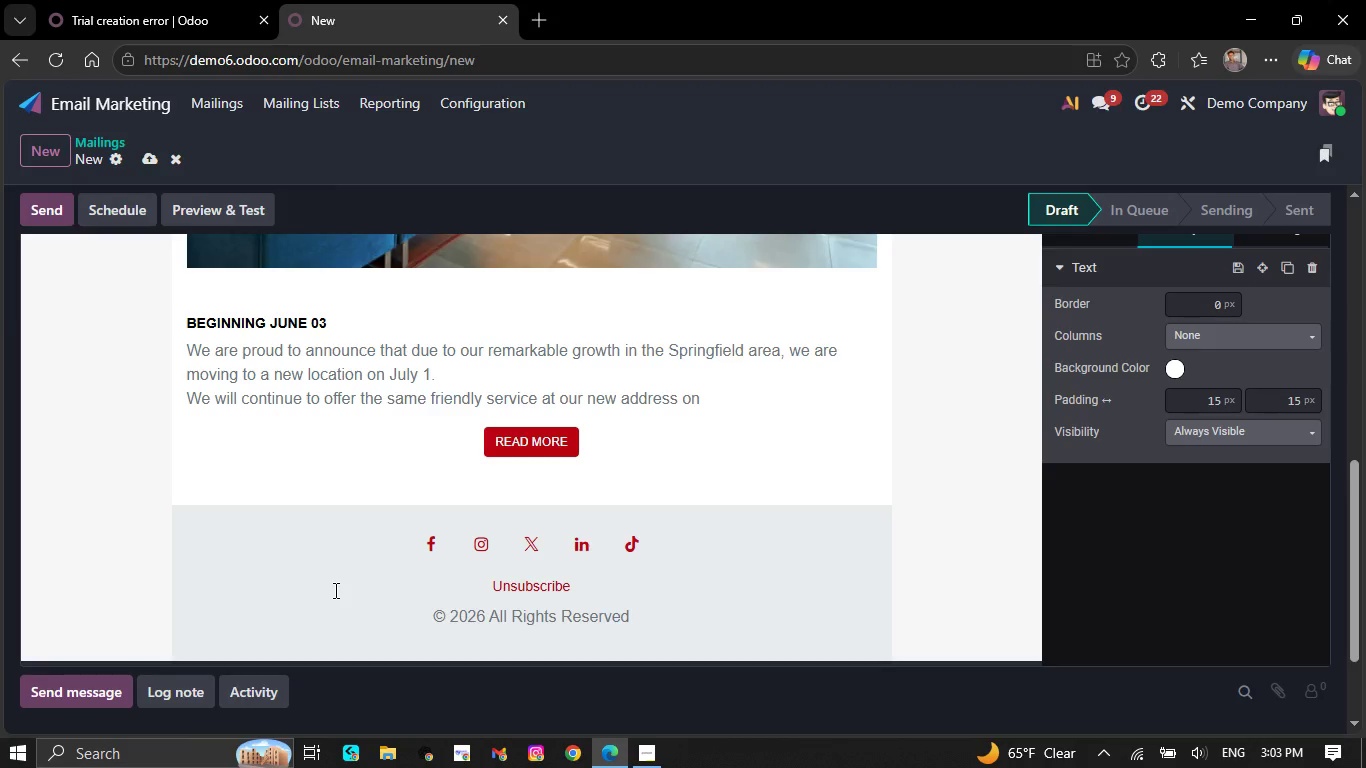 
key(Backspace)
 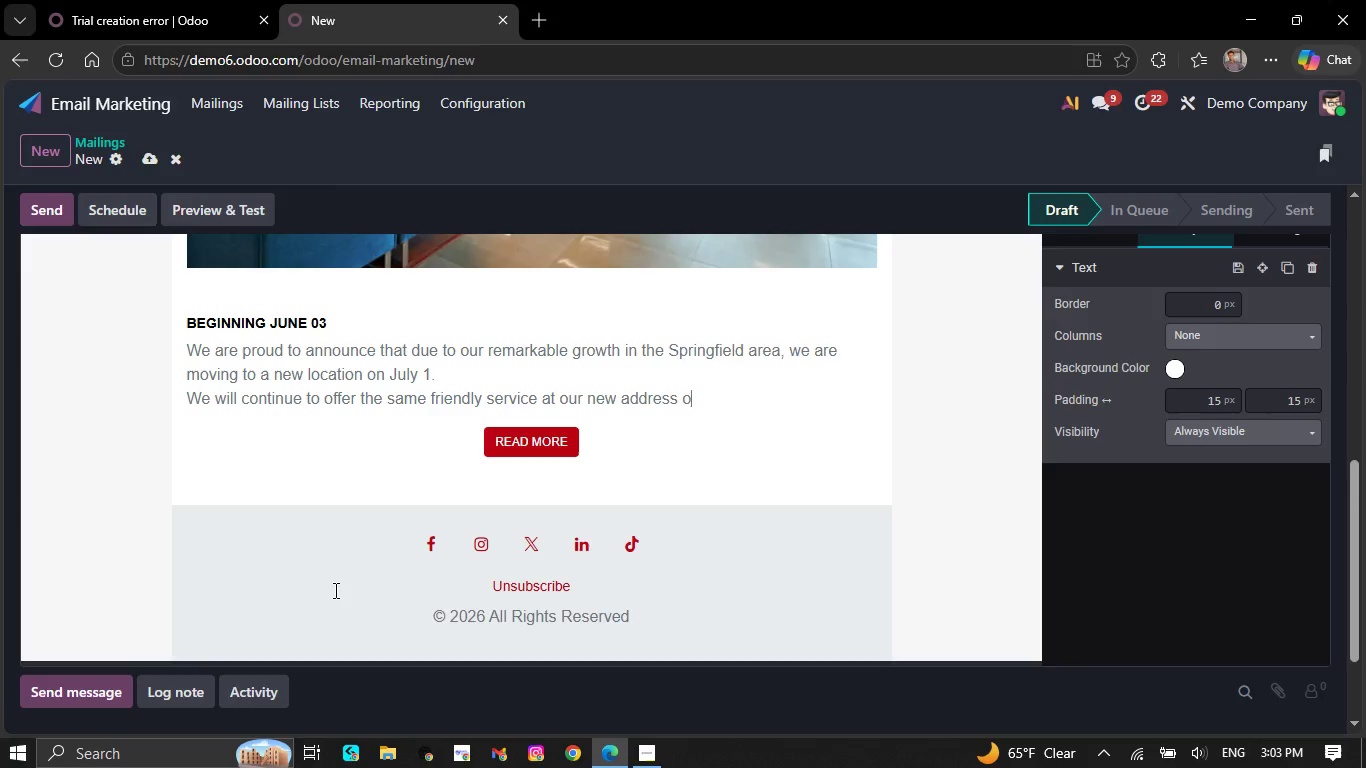 
key(Backspace)
 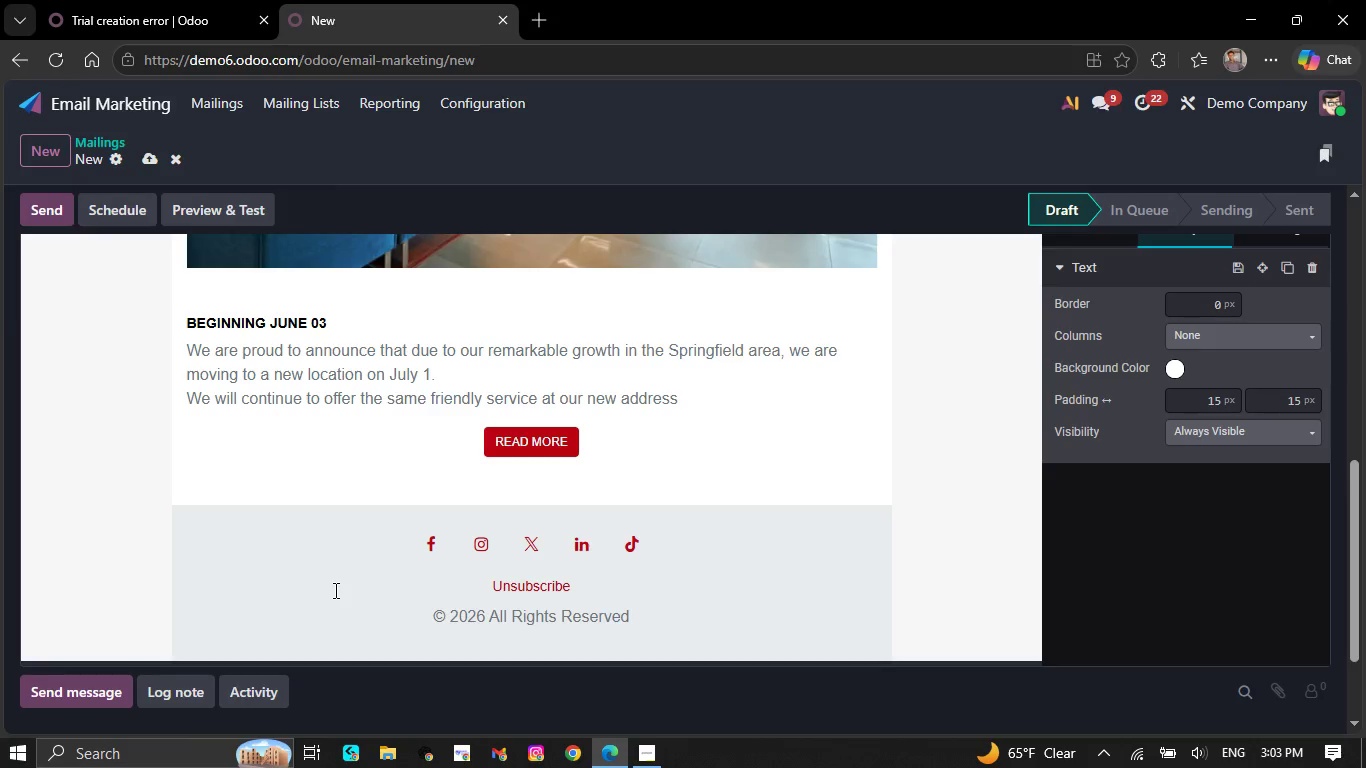 
key(Backspace)
 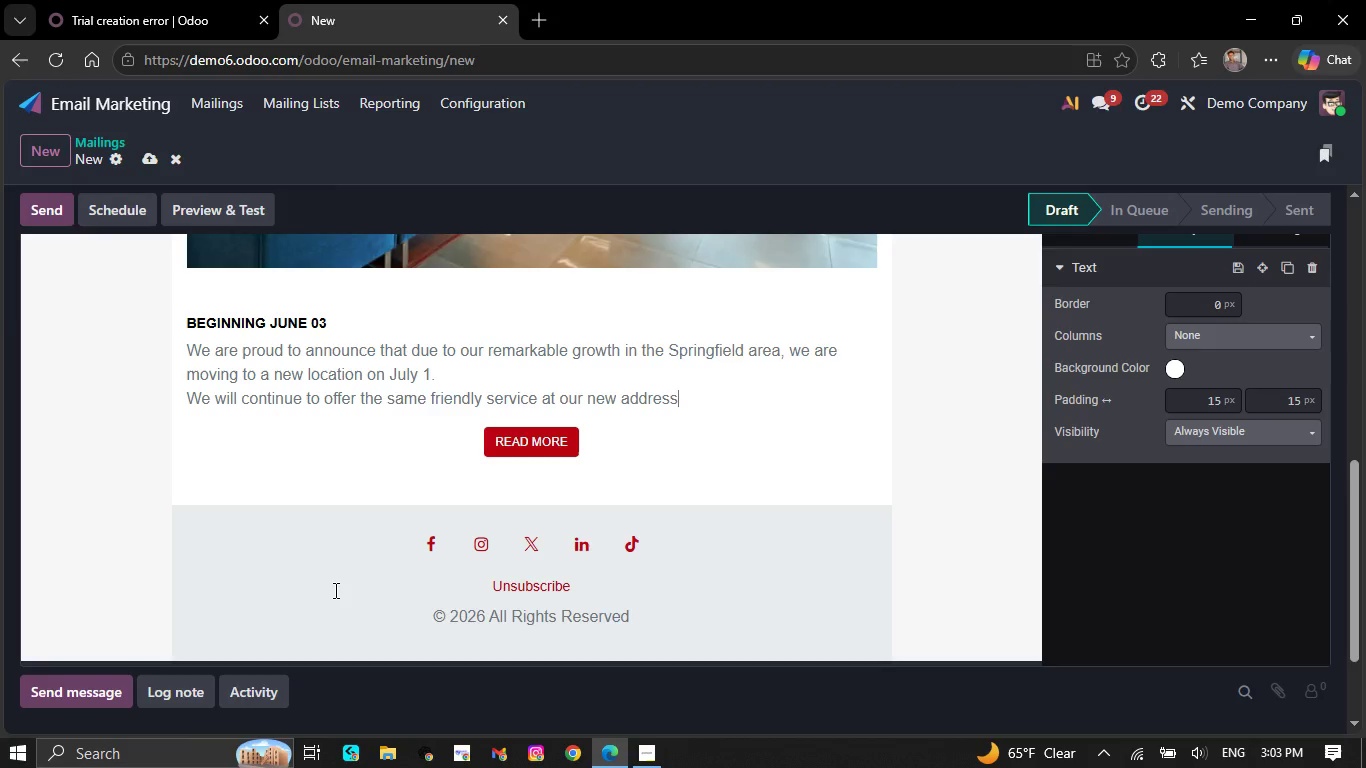 
key(Backspace)
 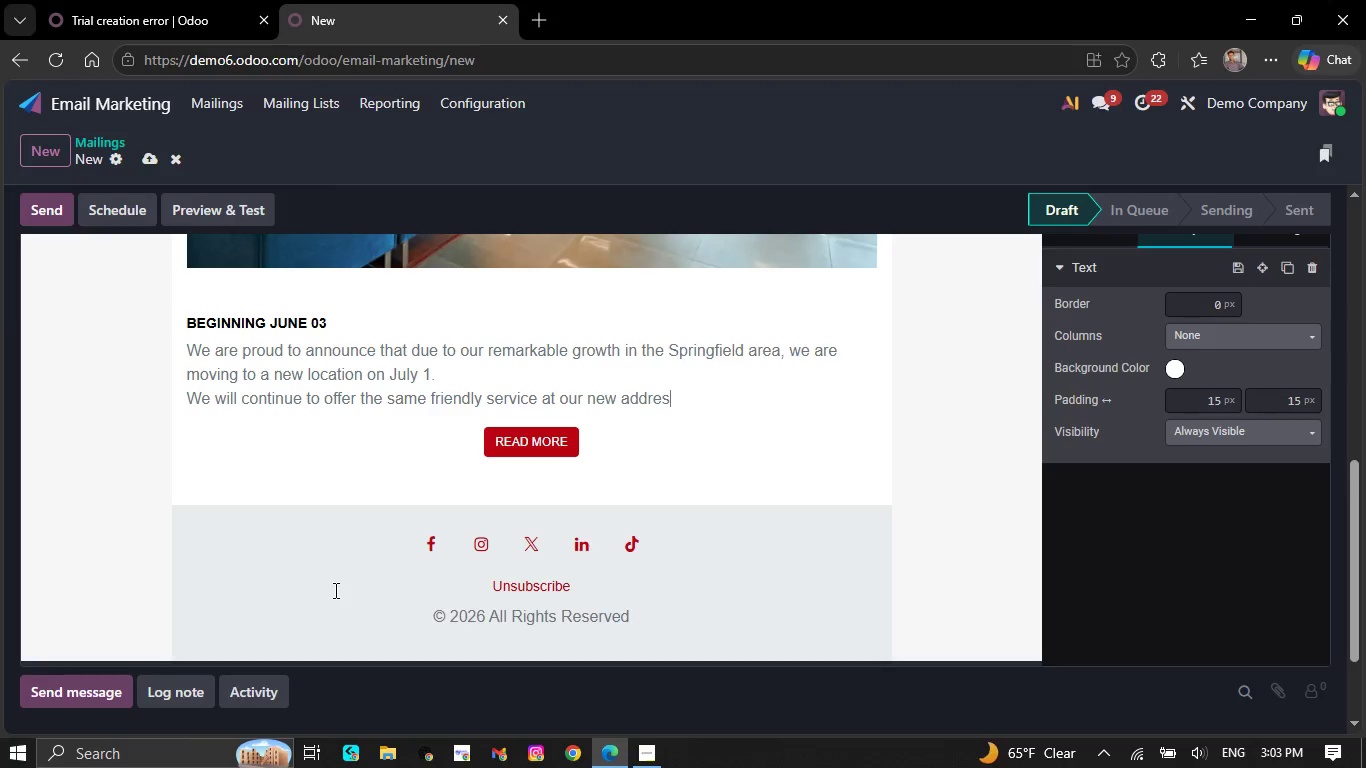 
key(Backspace)
 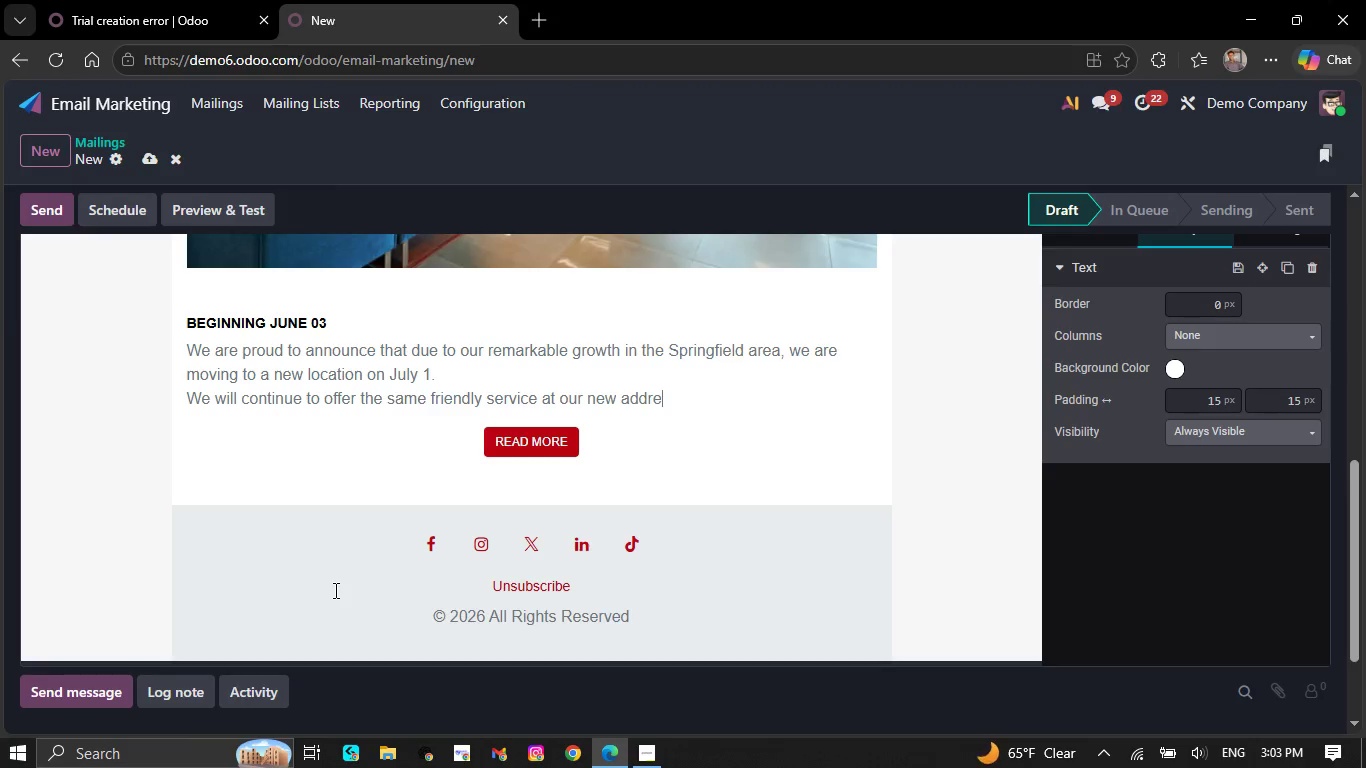 
key(Backspace)
 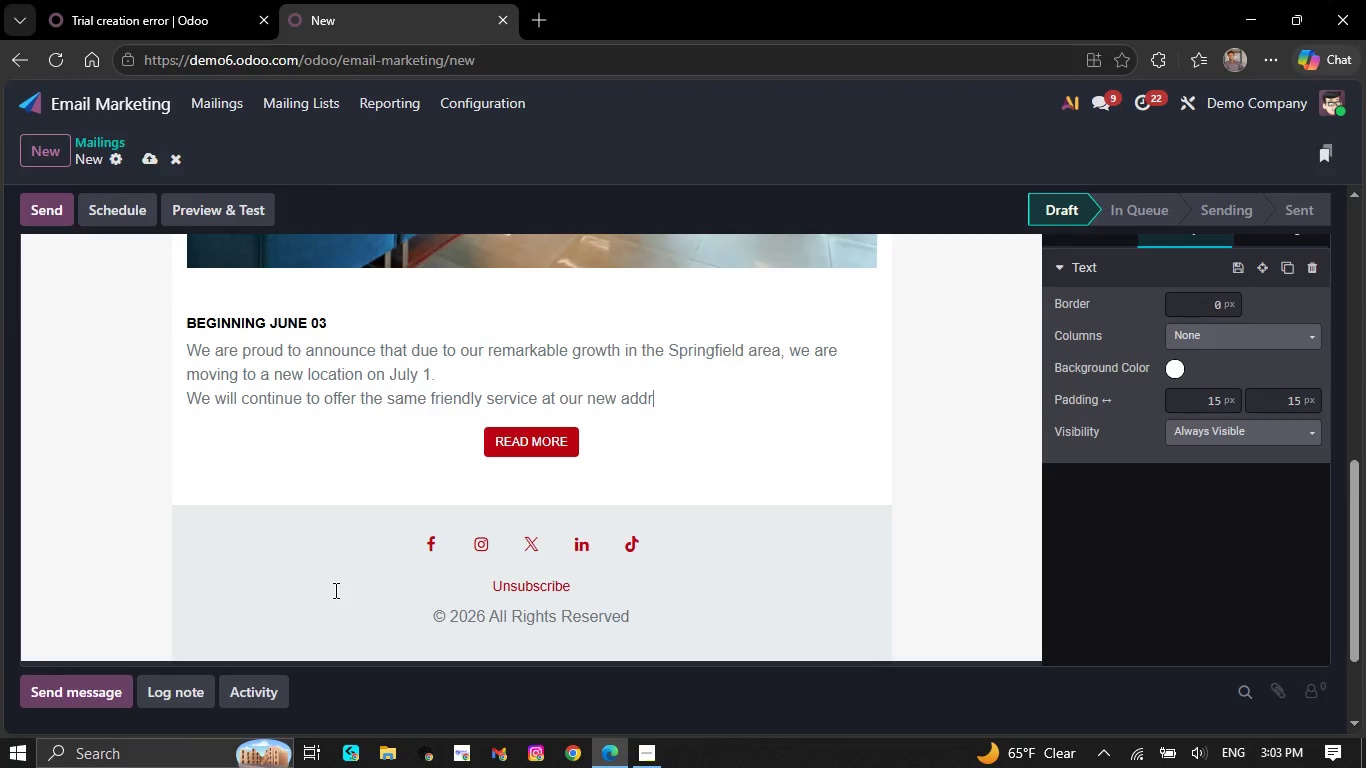 
key(Backspace)
 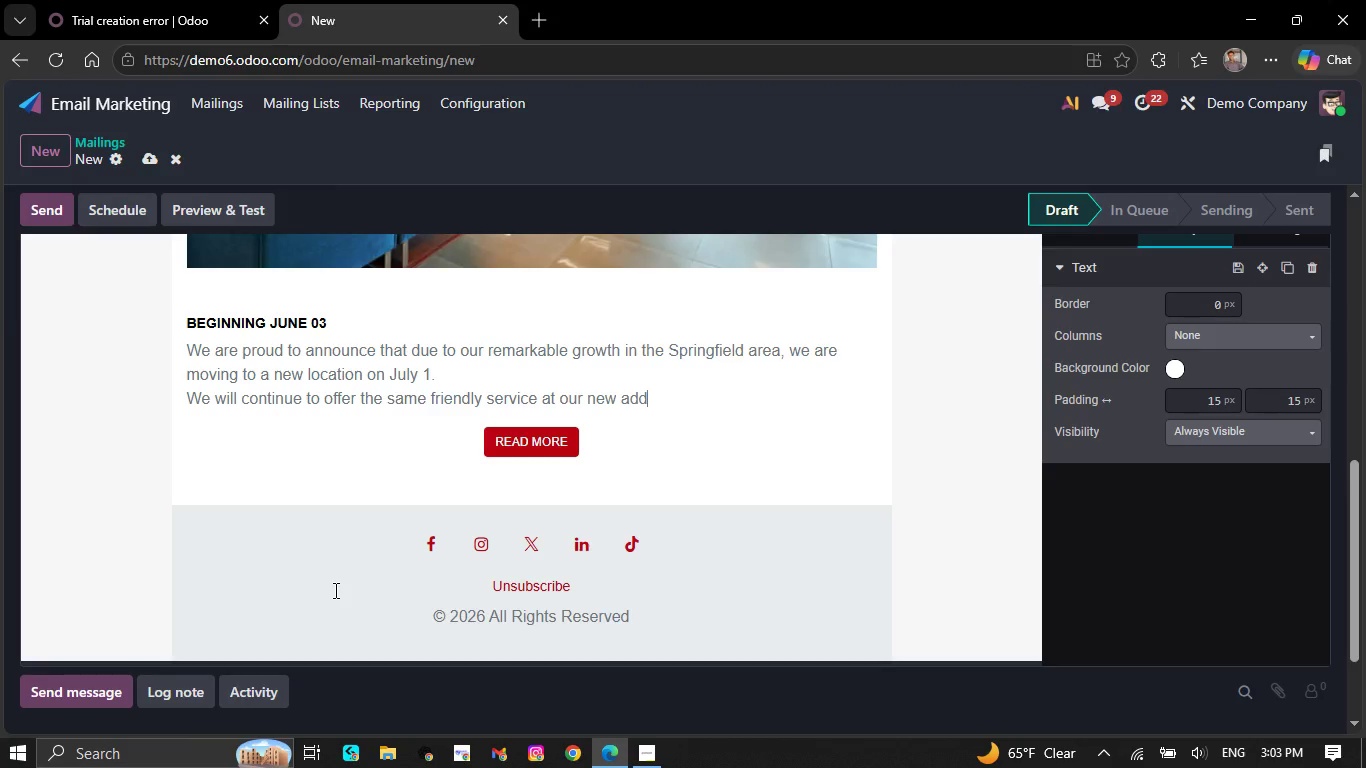 
key(Backspace)
 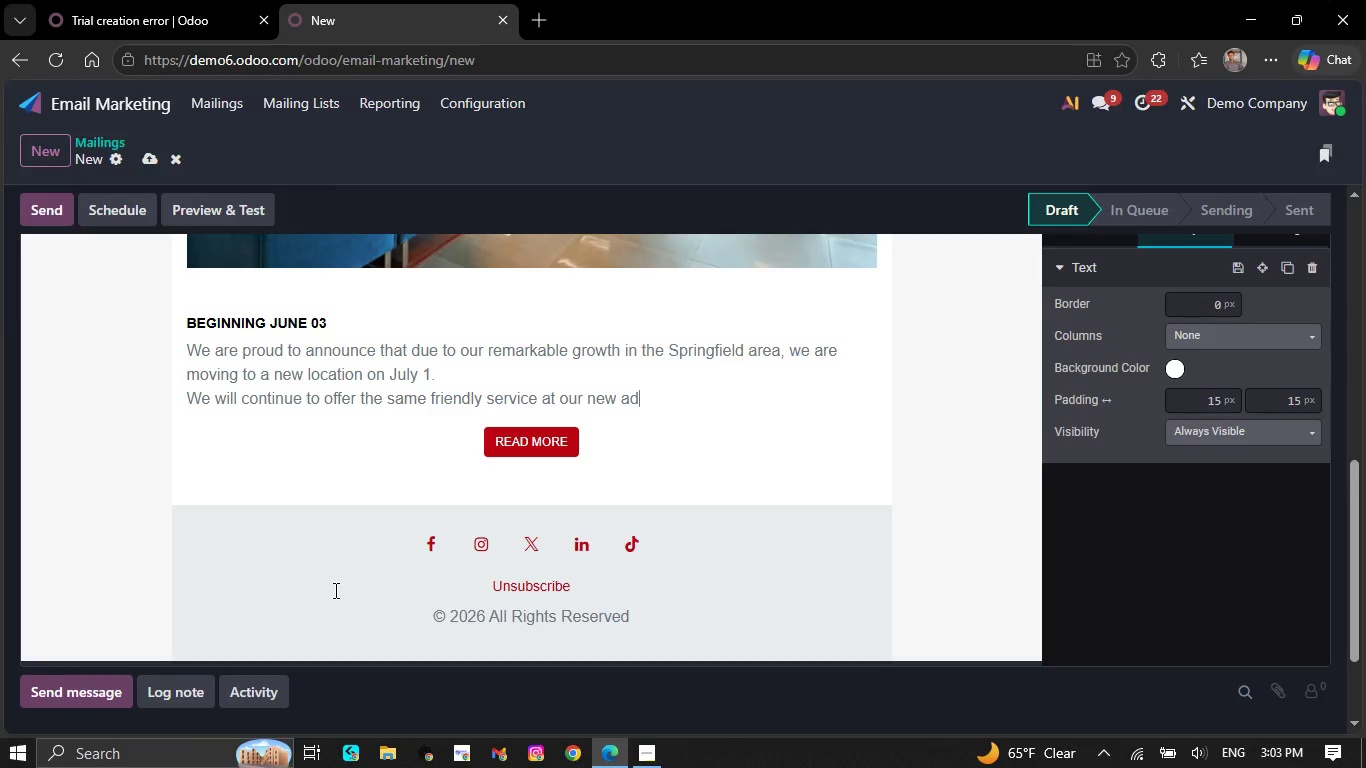 
key(Backspace)
 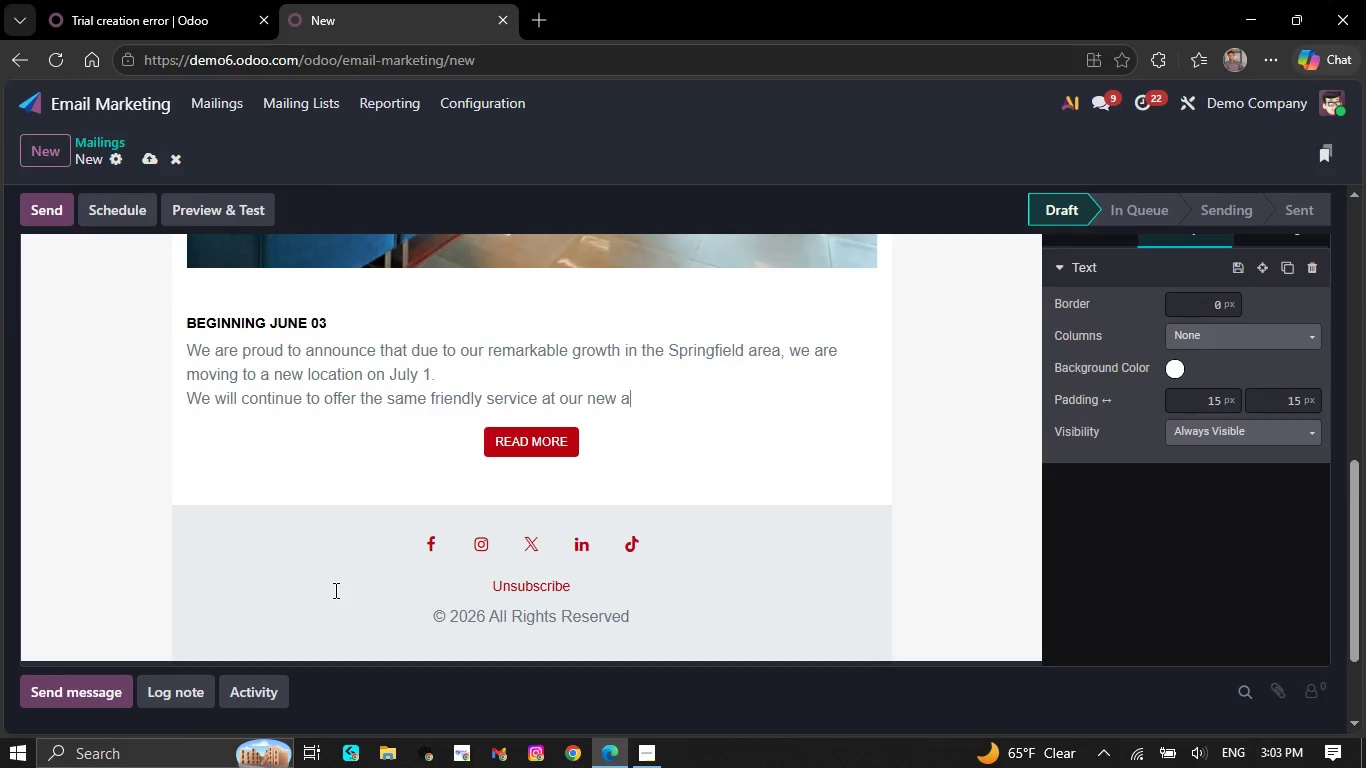 
key(Backspace)
 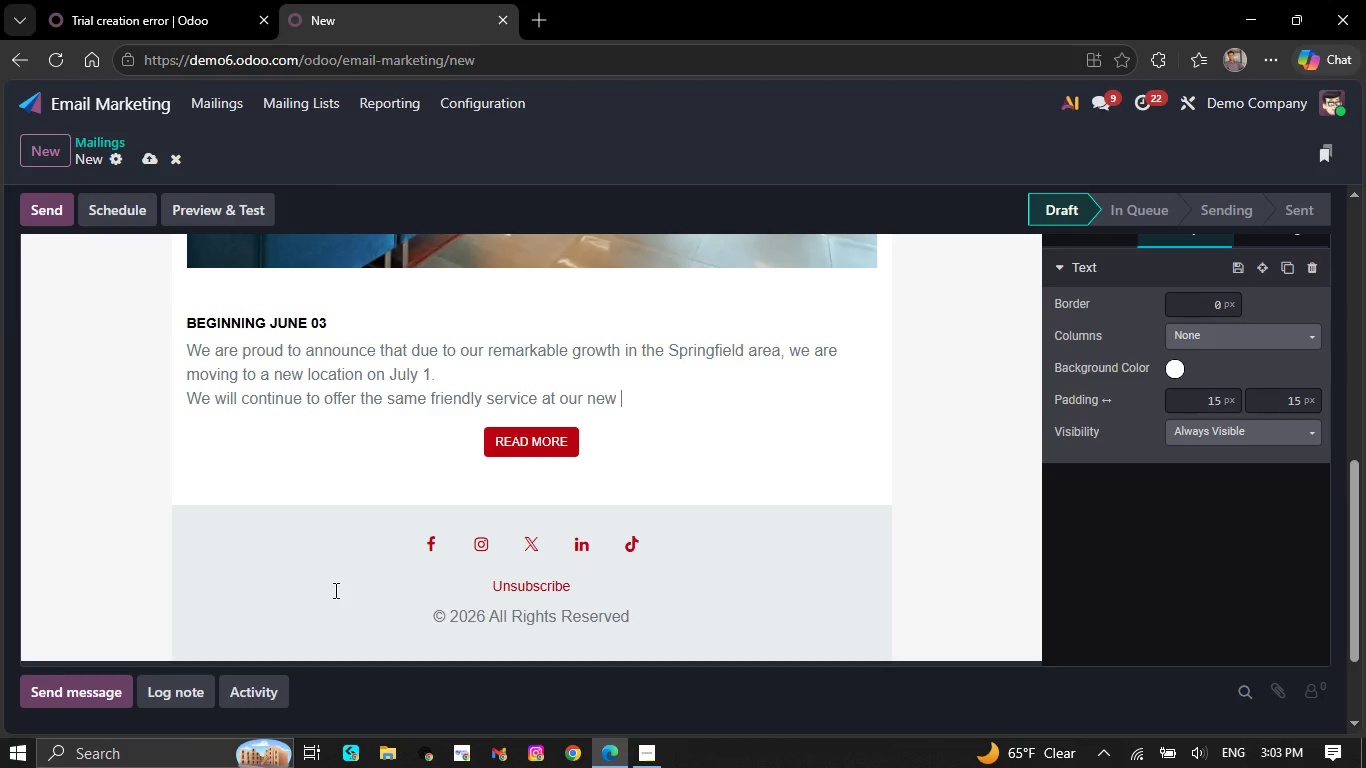 
key(Backspace)
 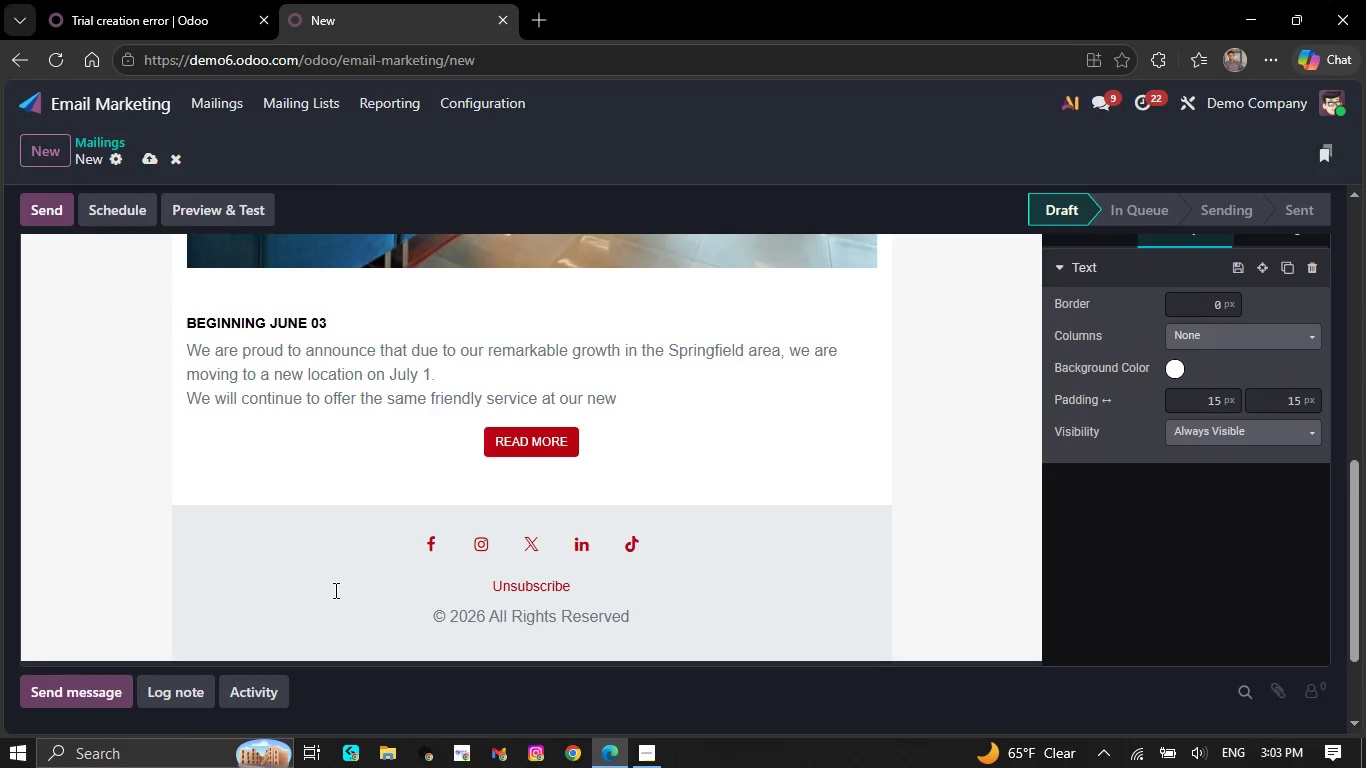 
key(Backspace)
 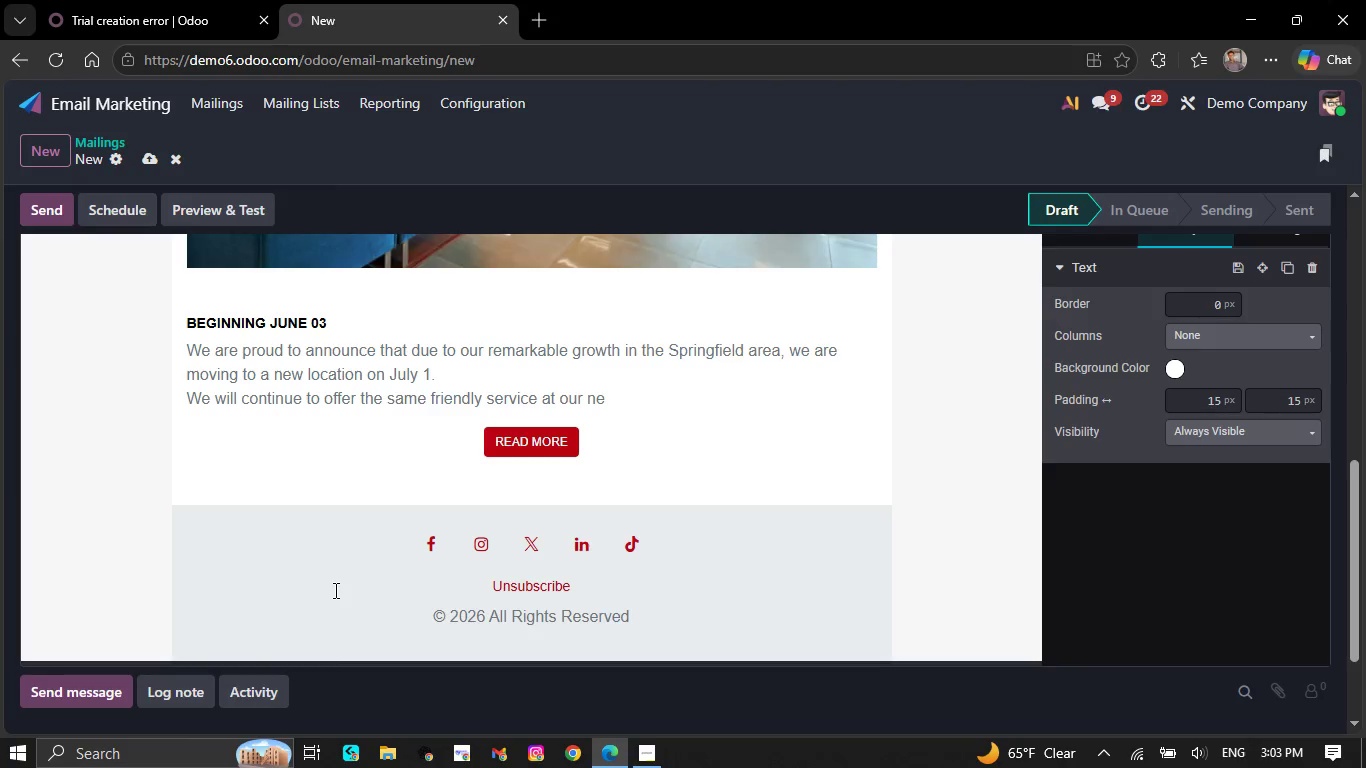 
key(Backspace)
 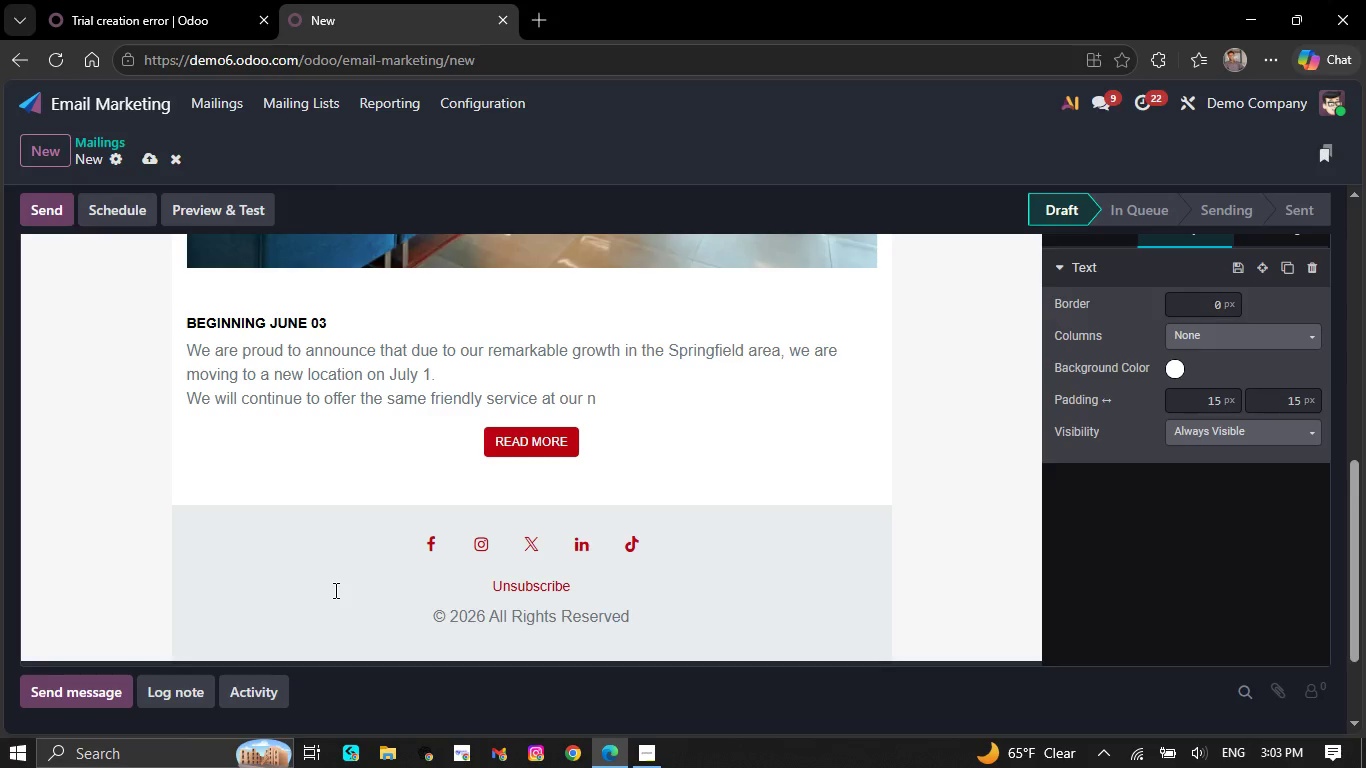 
key(Backspace)
 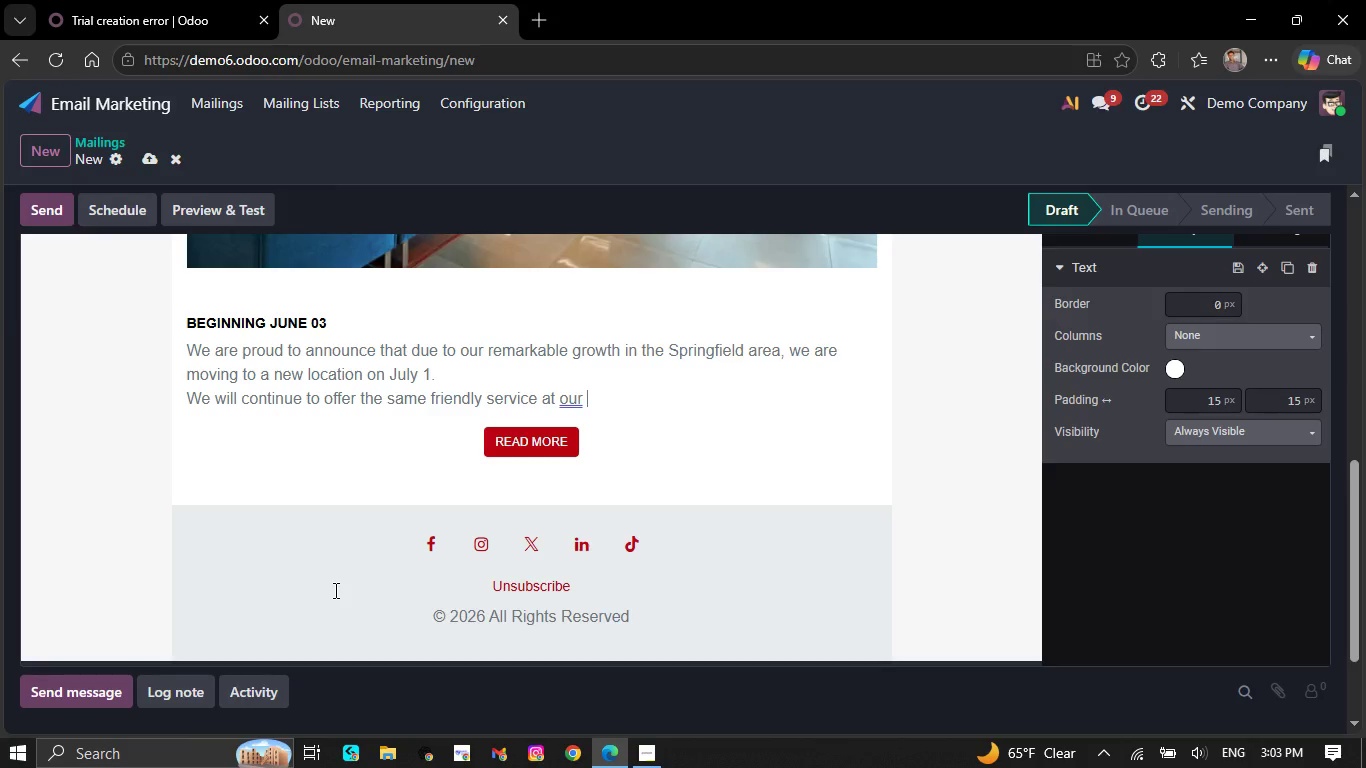 
key(Backspace)
 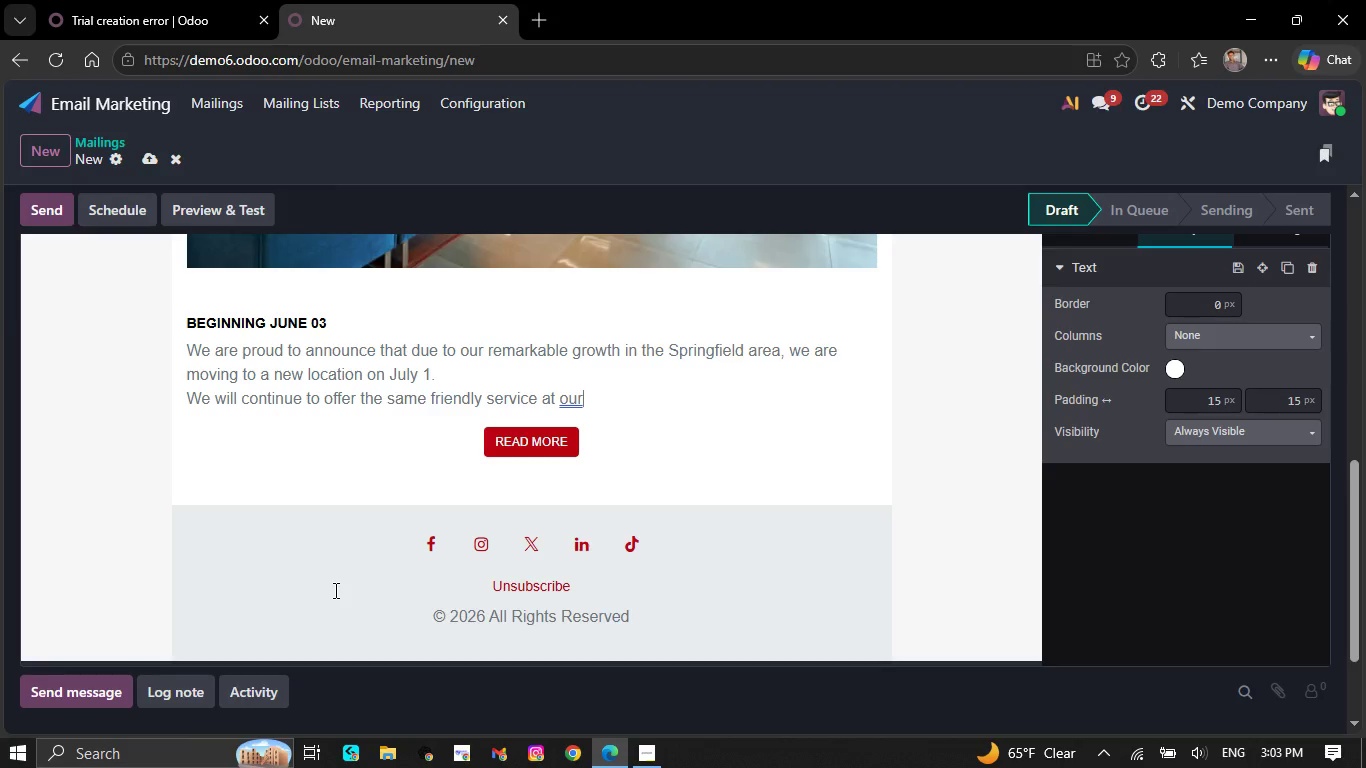 
wait(7.23)
 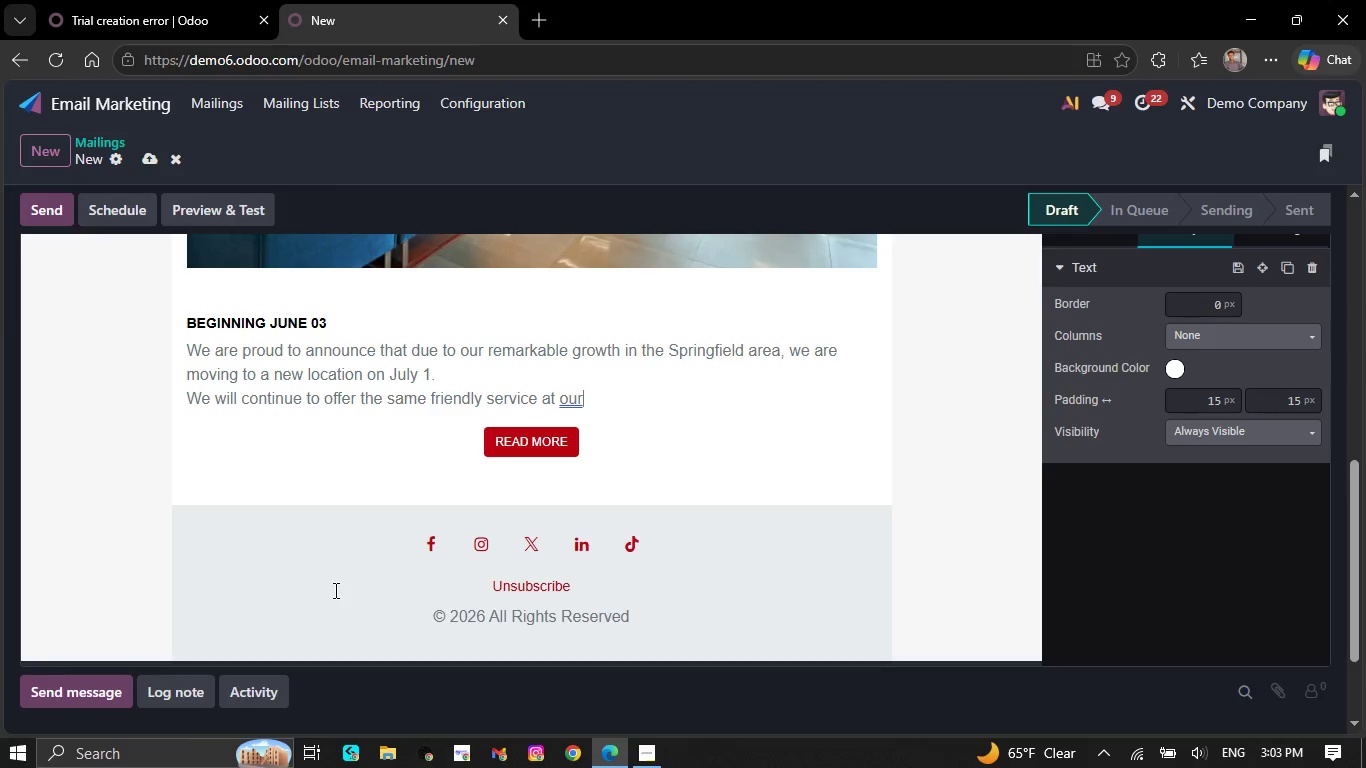 
key(Backspace)
 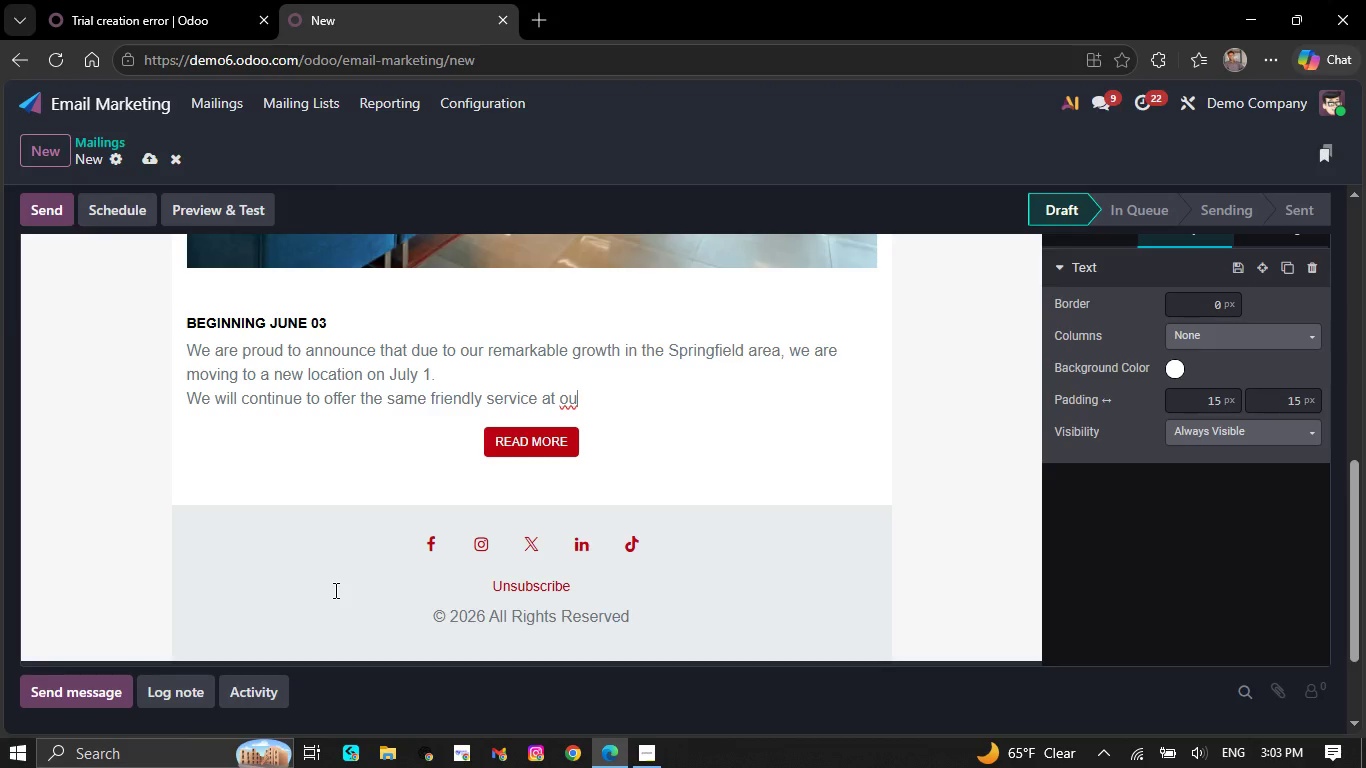 
wait(11.59)
 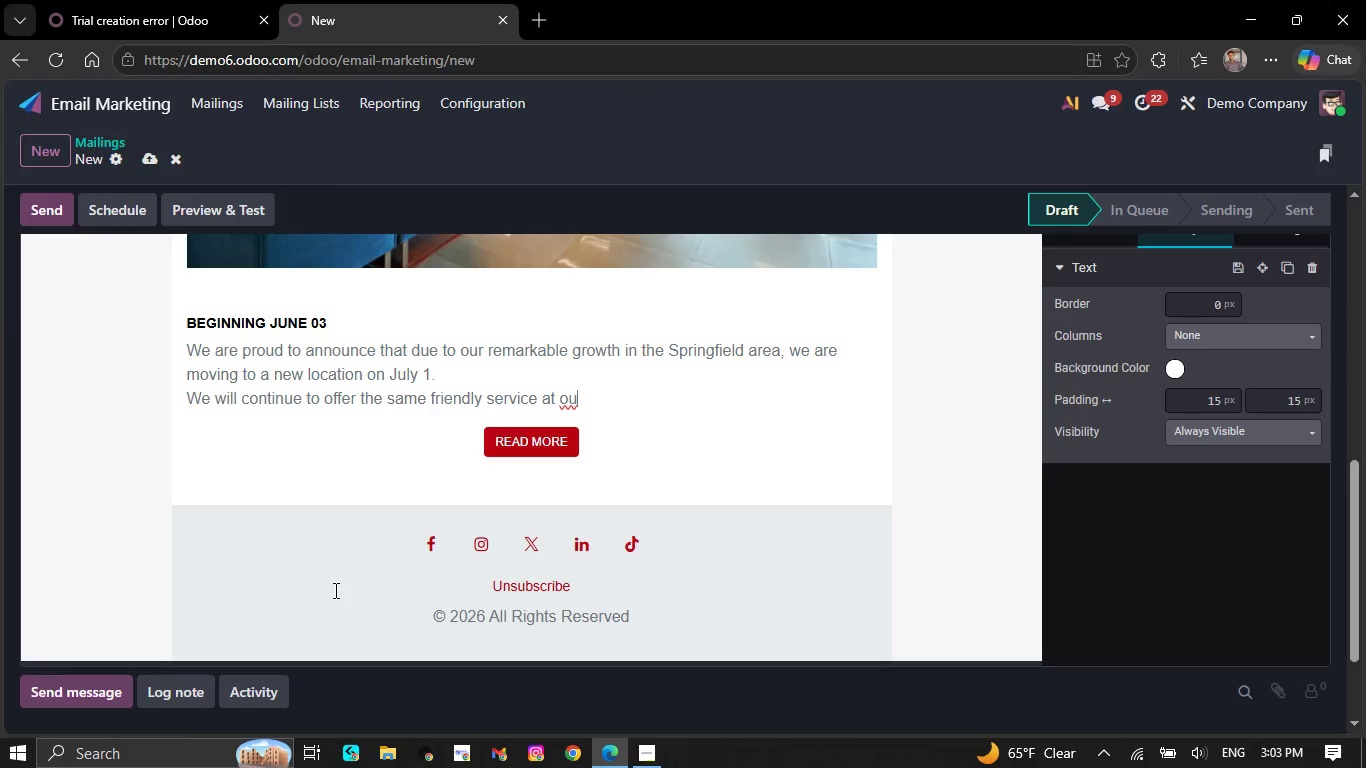 
key(Backspace)
 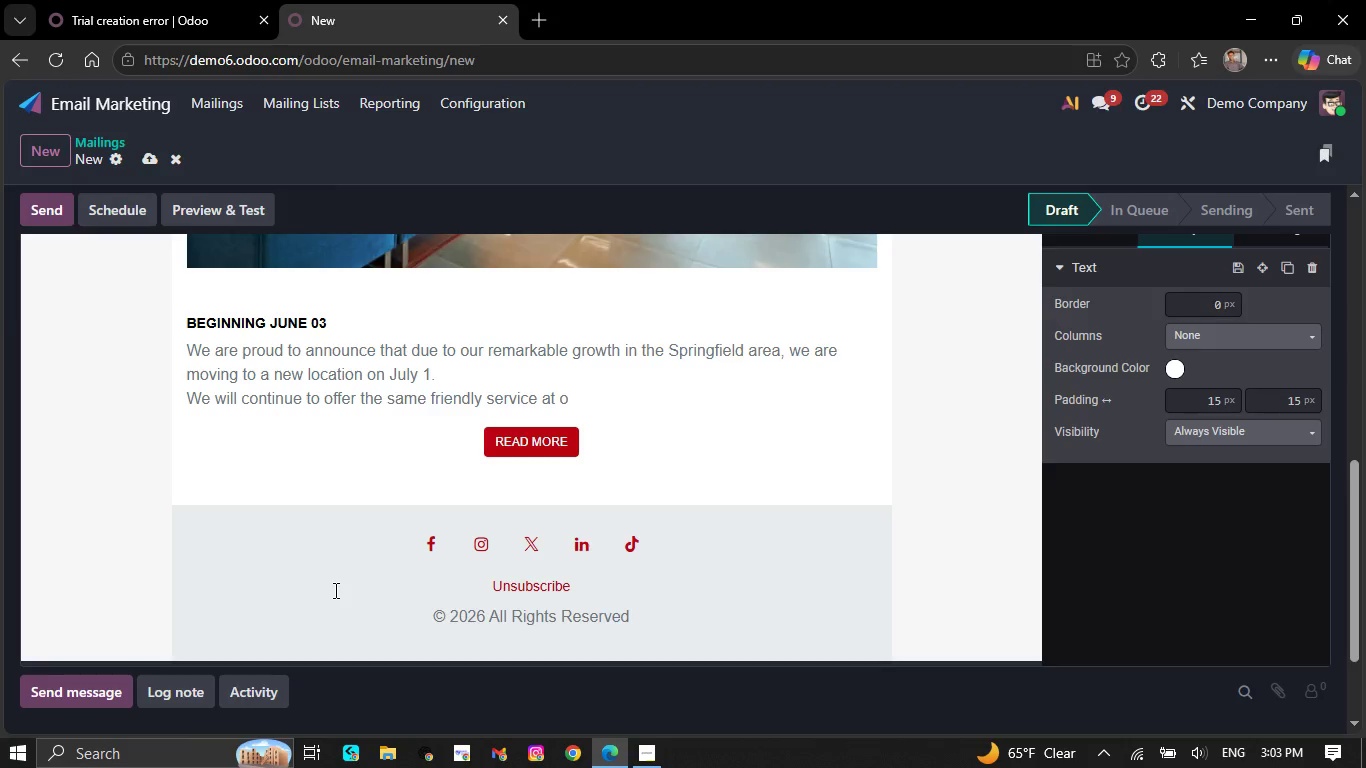 
wait(6.91)
 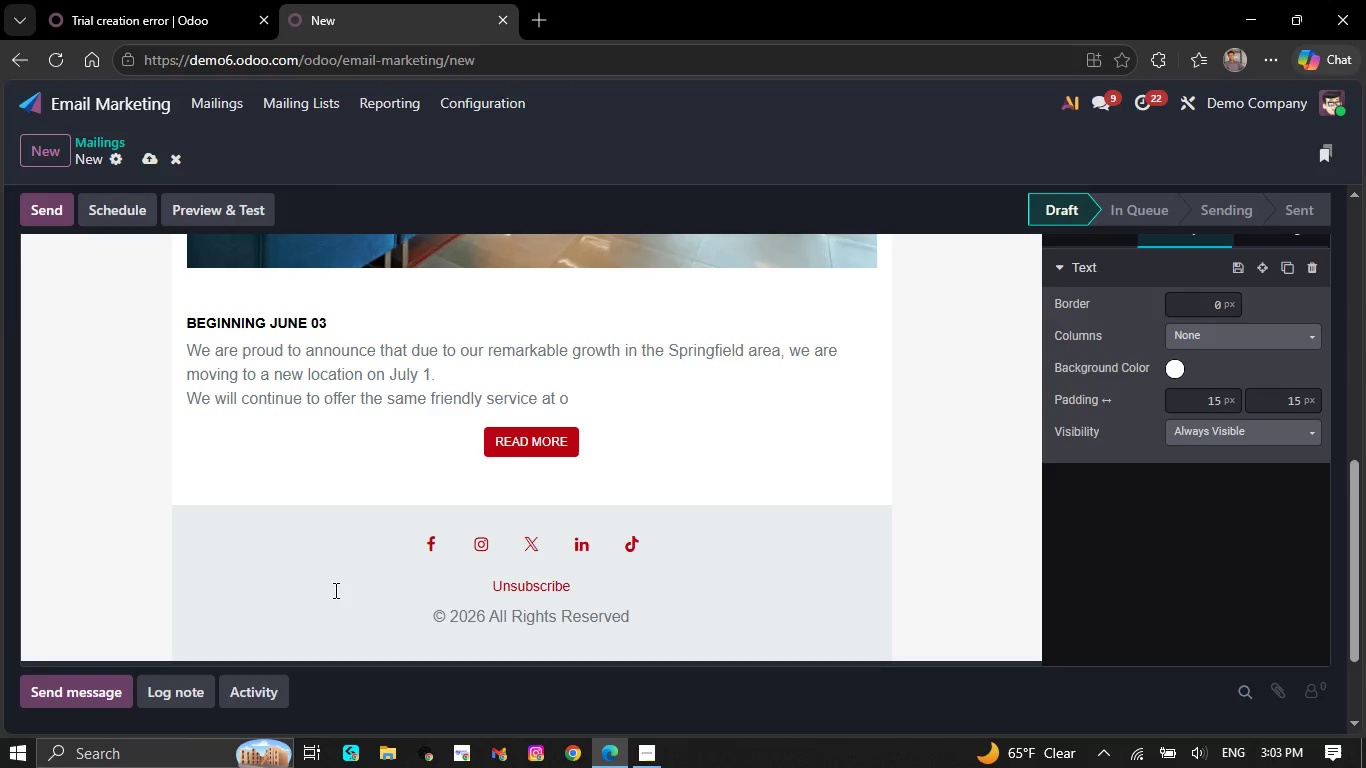 
key(Backspace)
 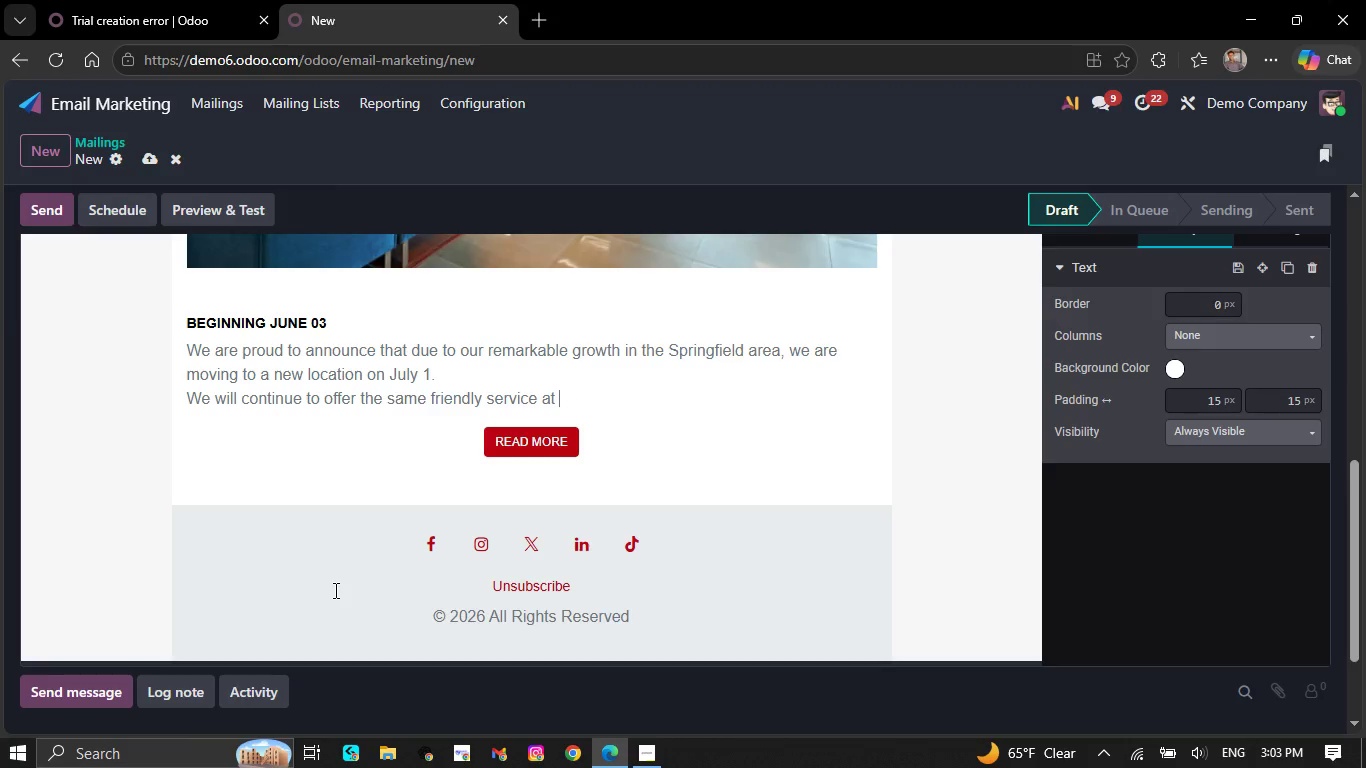 
key(Backspace)
 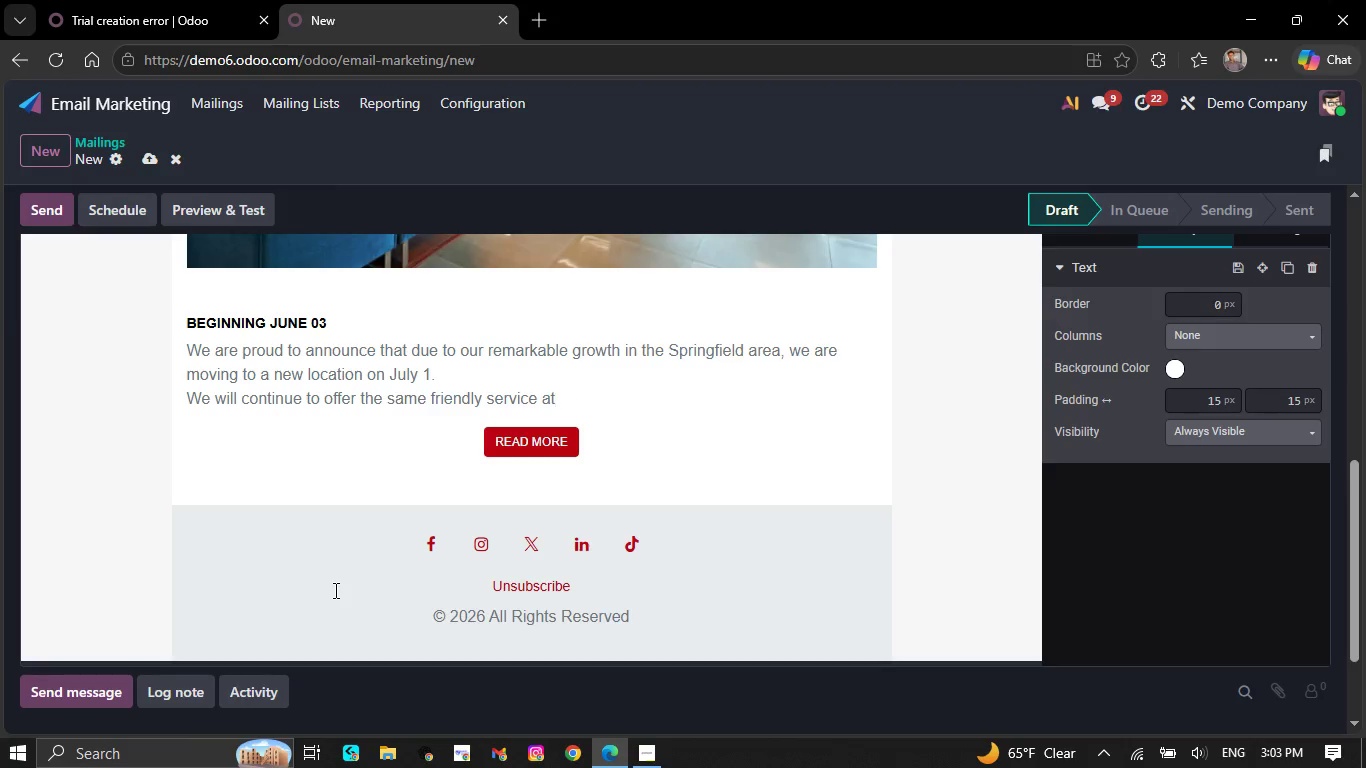 
key(Backspace)
 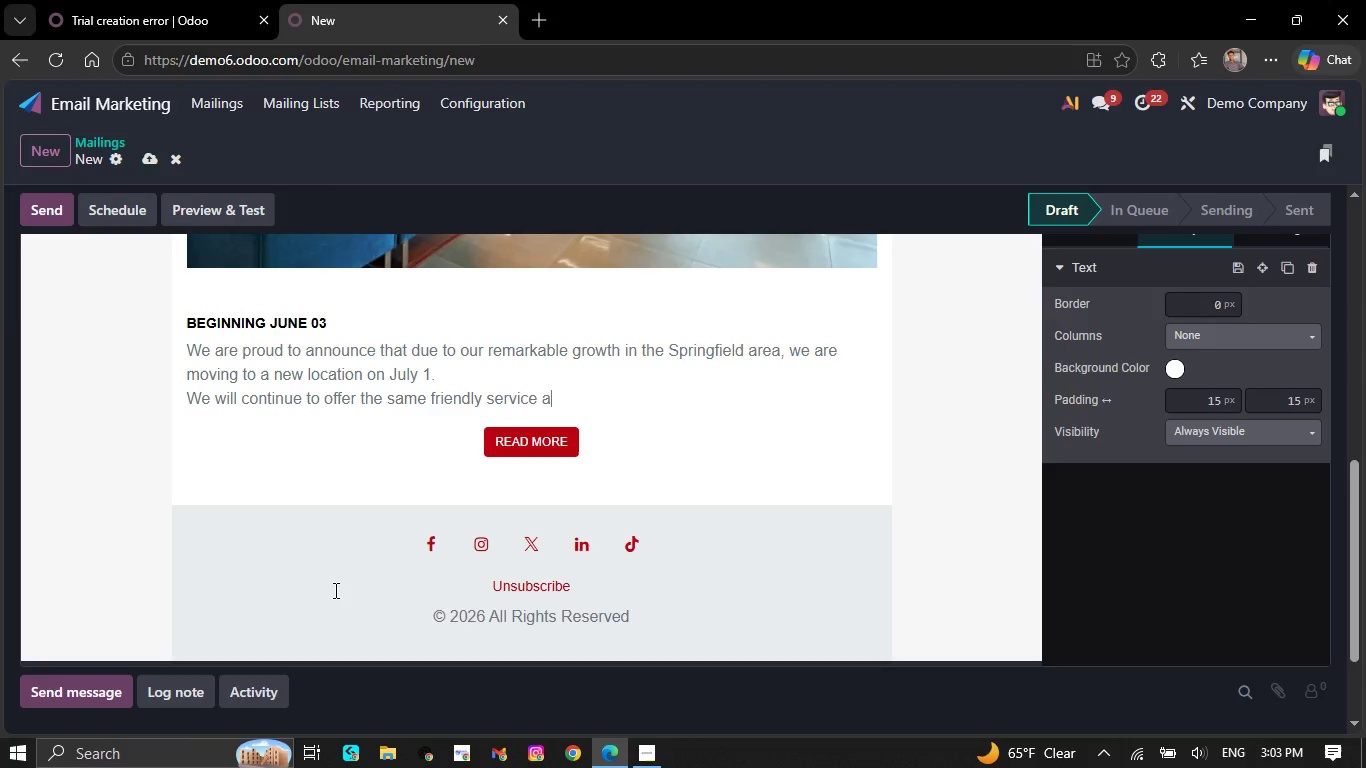 
key(Backspace)
 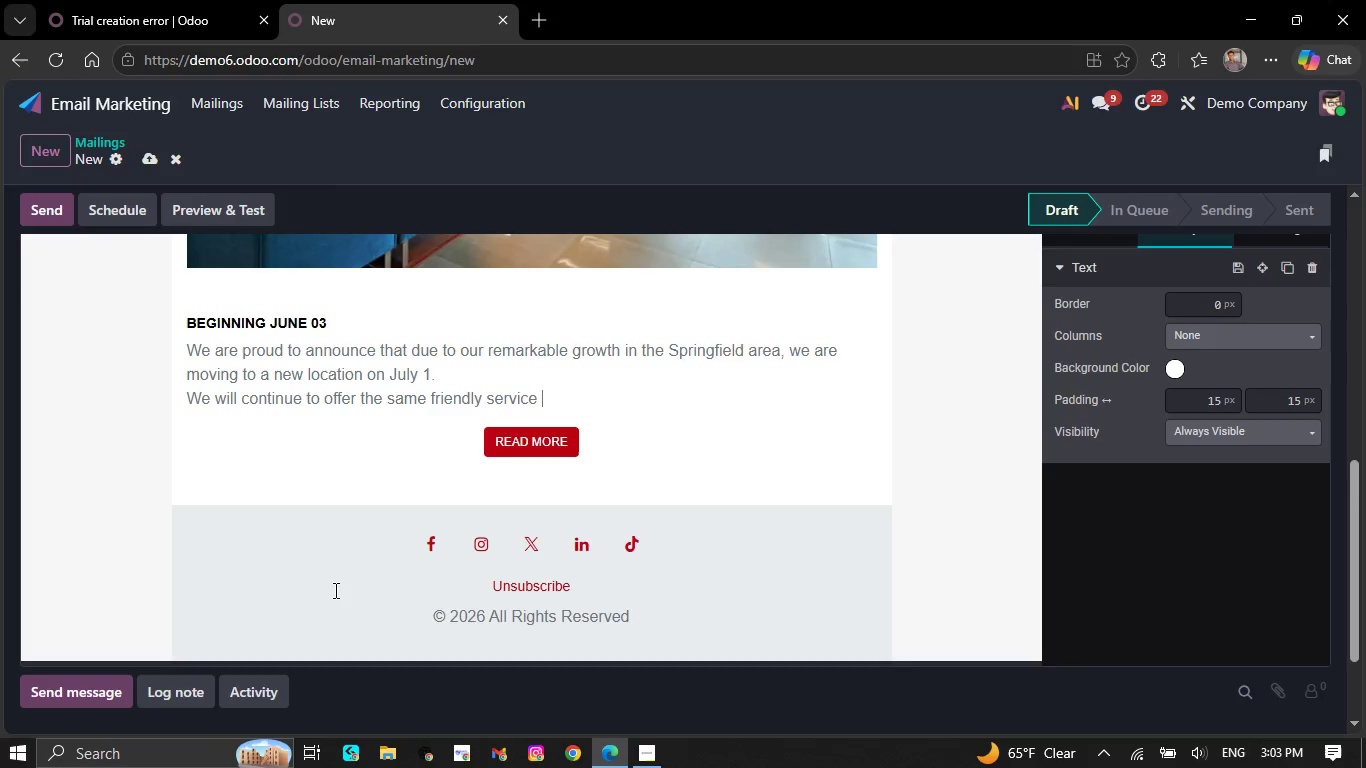 
key(Backspace)
 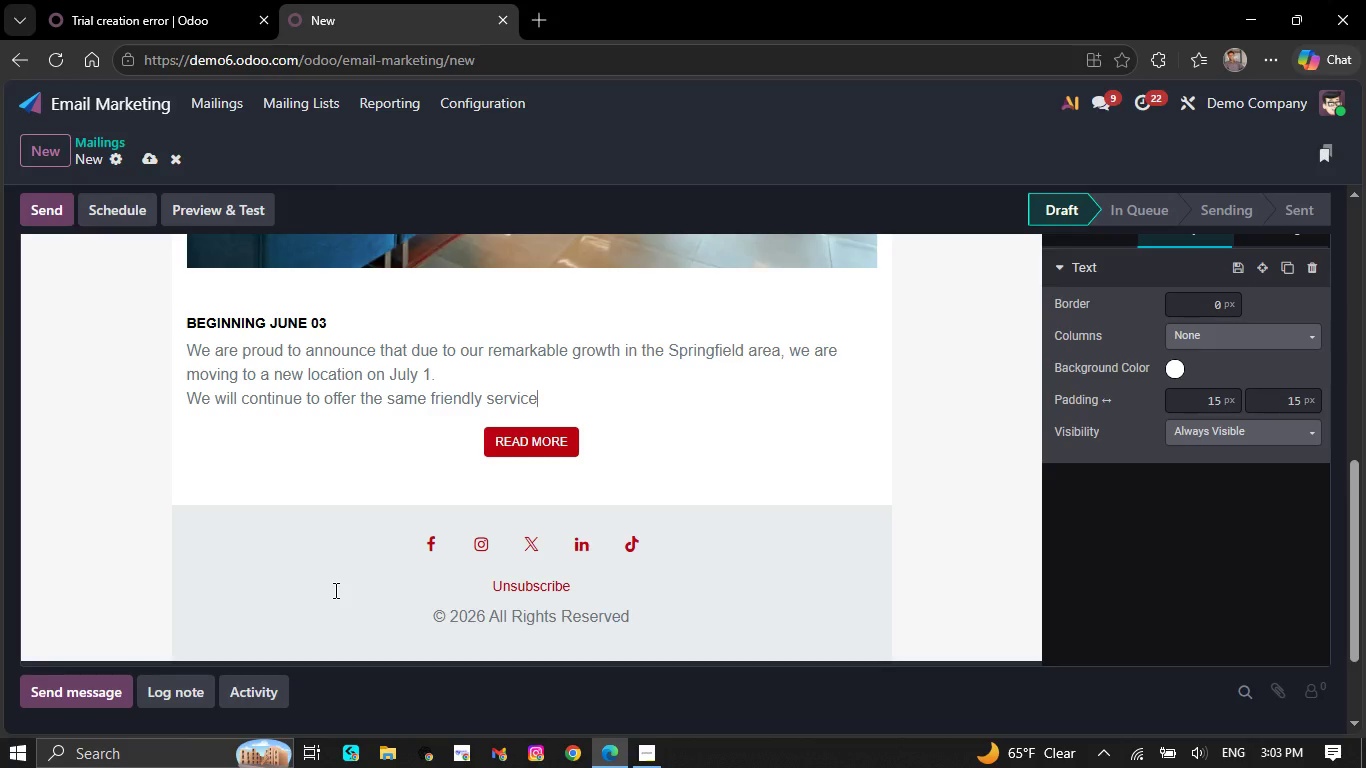 
key(Backspace)
 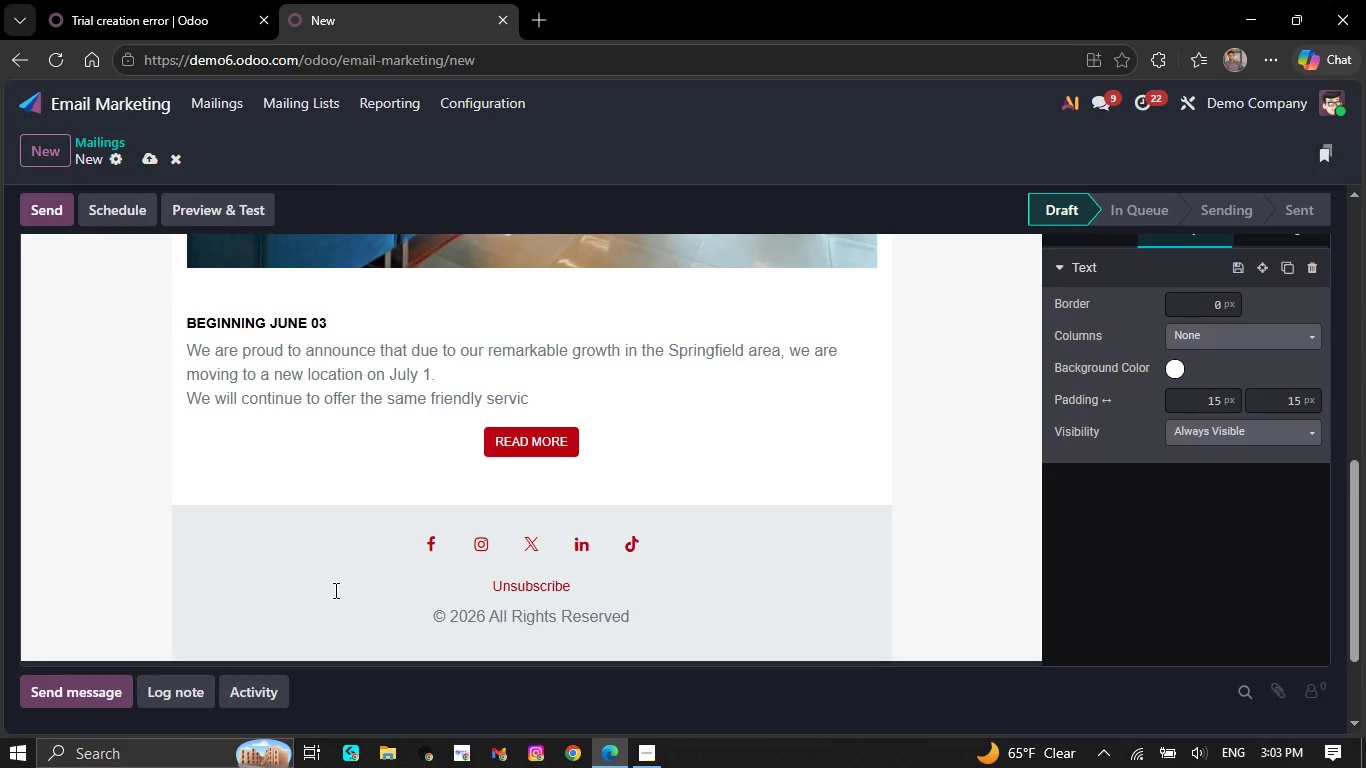 
key(Backspace)
 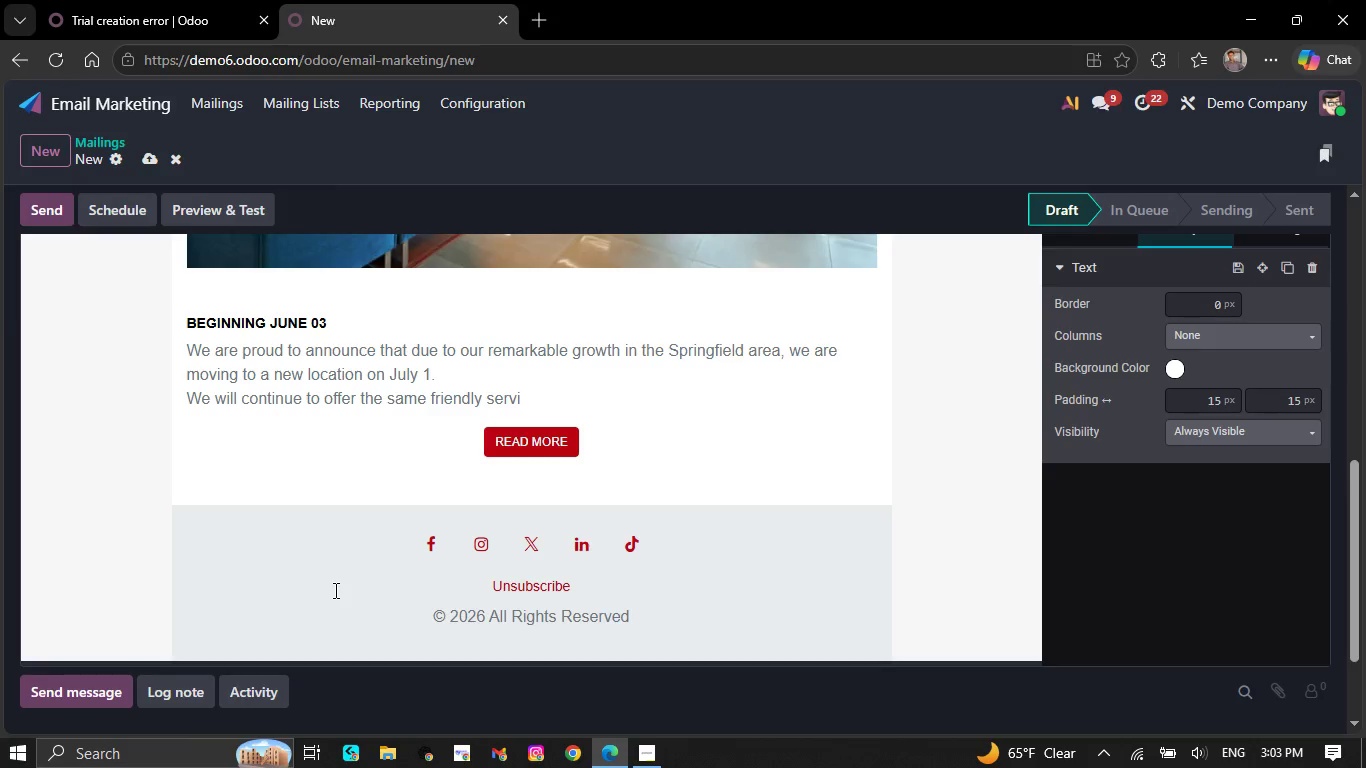 
key(Backspace)
 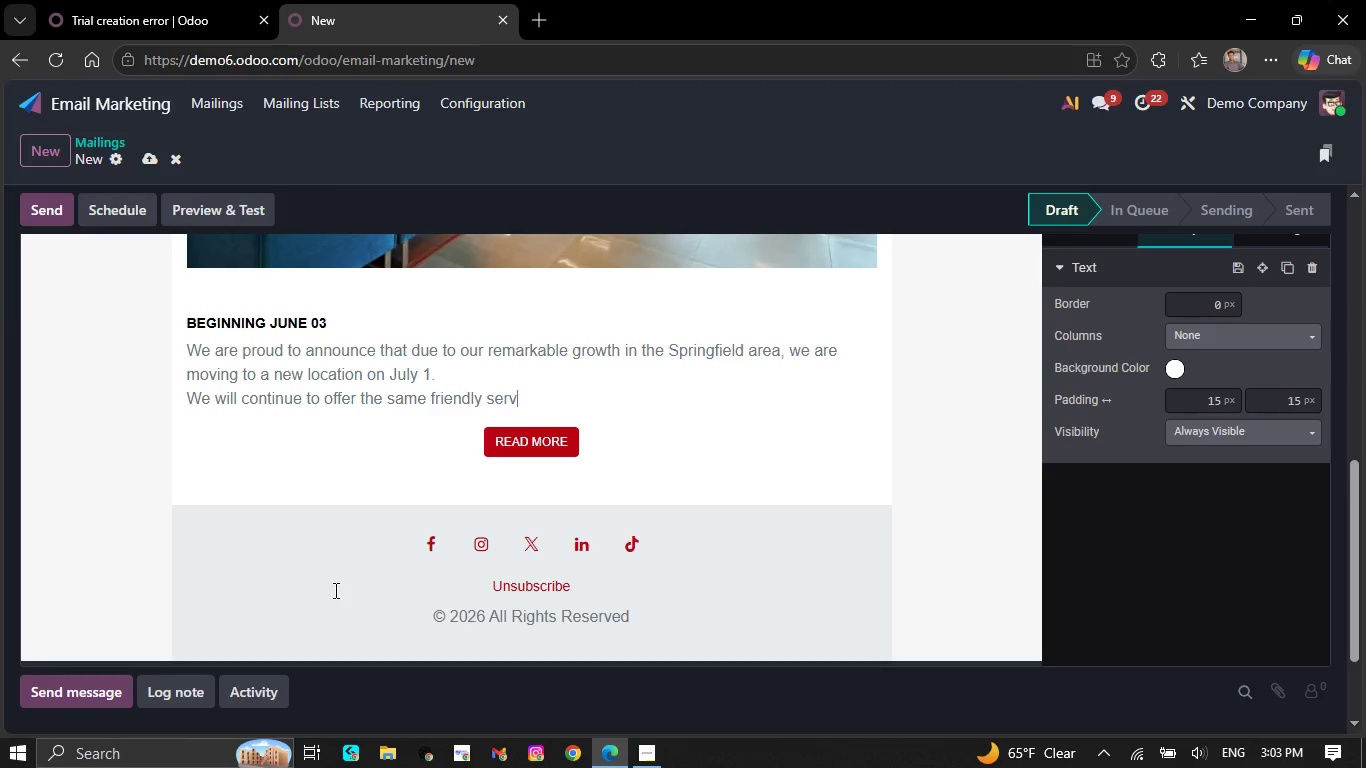 
key(Backspace)
 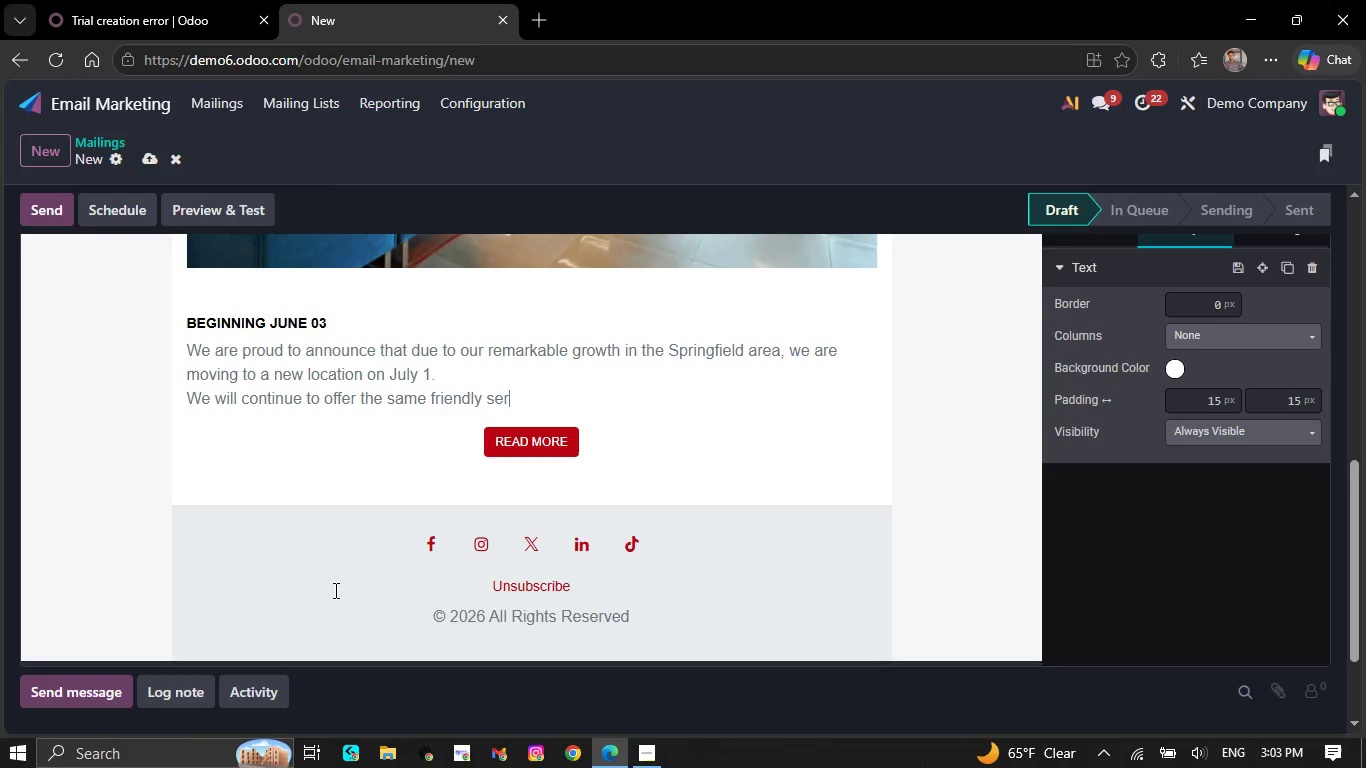 
key(Backspace)
 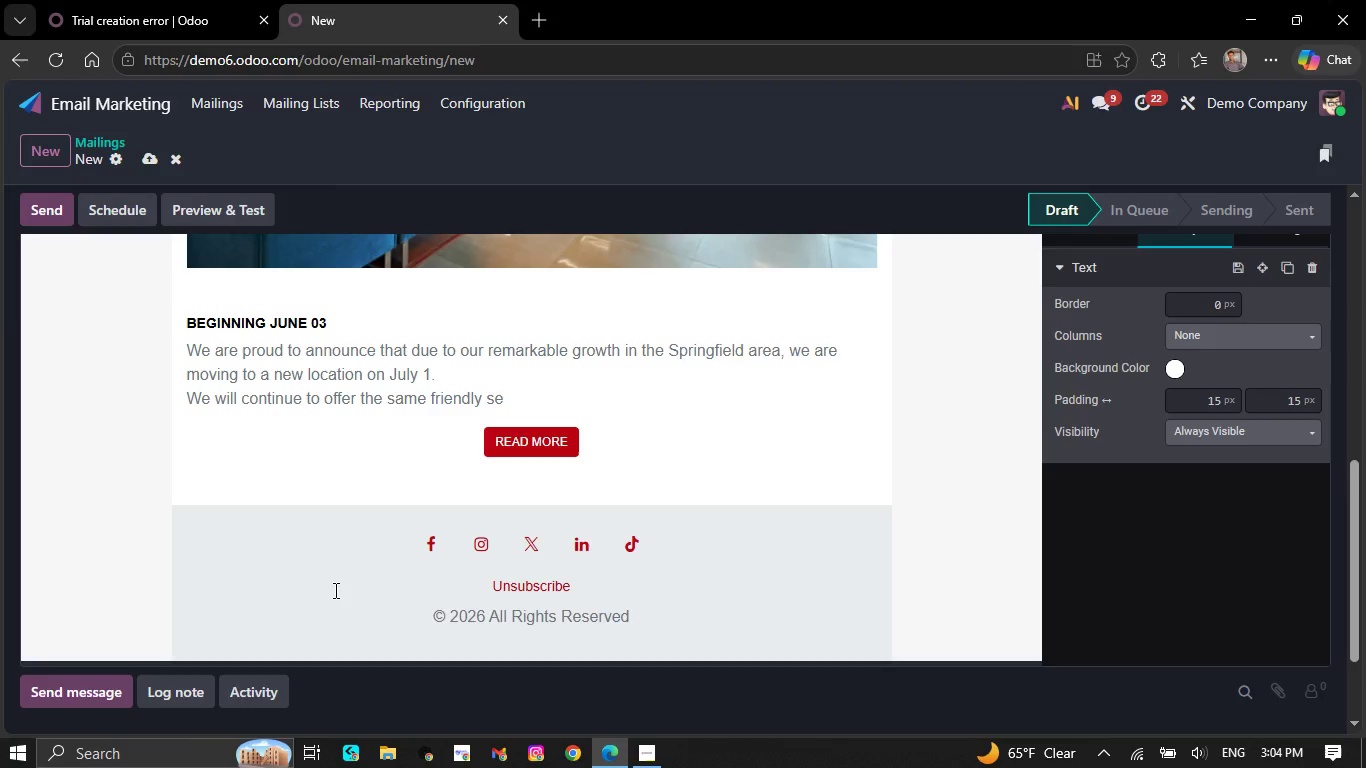 
key(Backspace)
 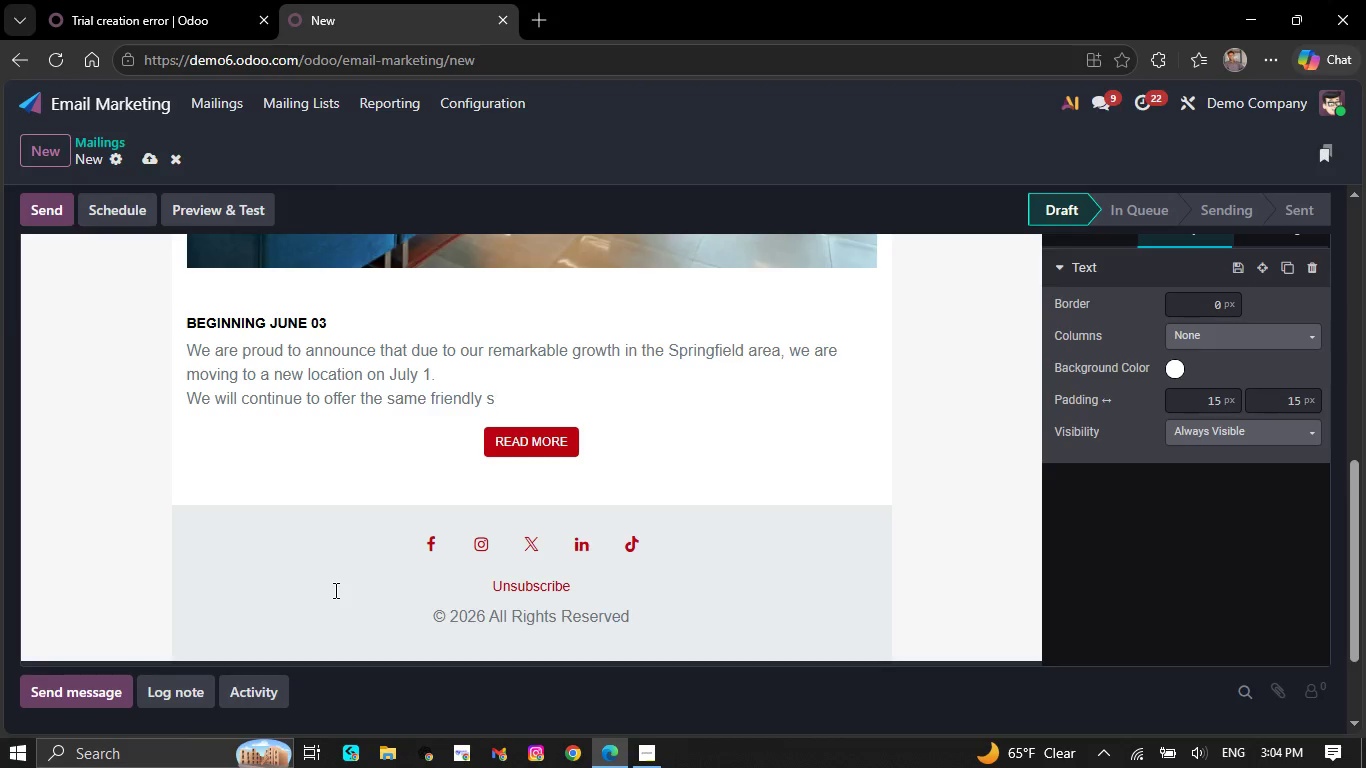 
key(Backspace)
 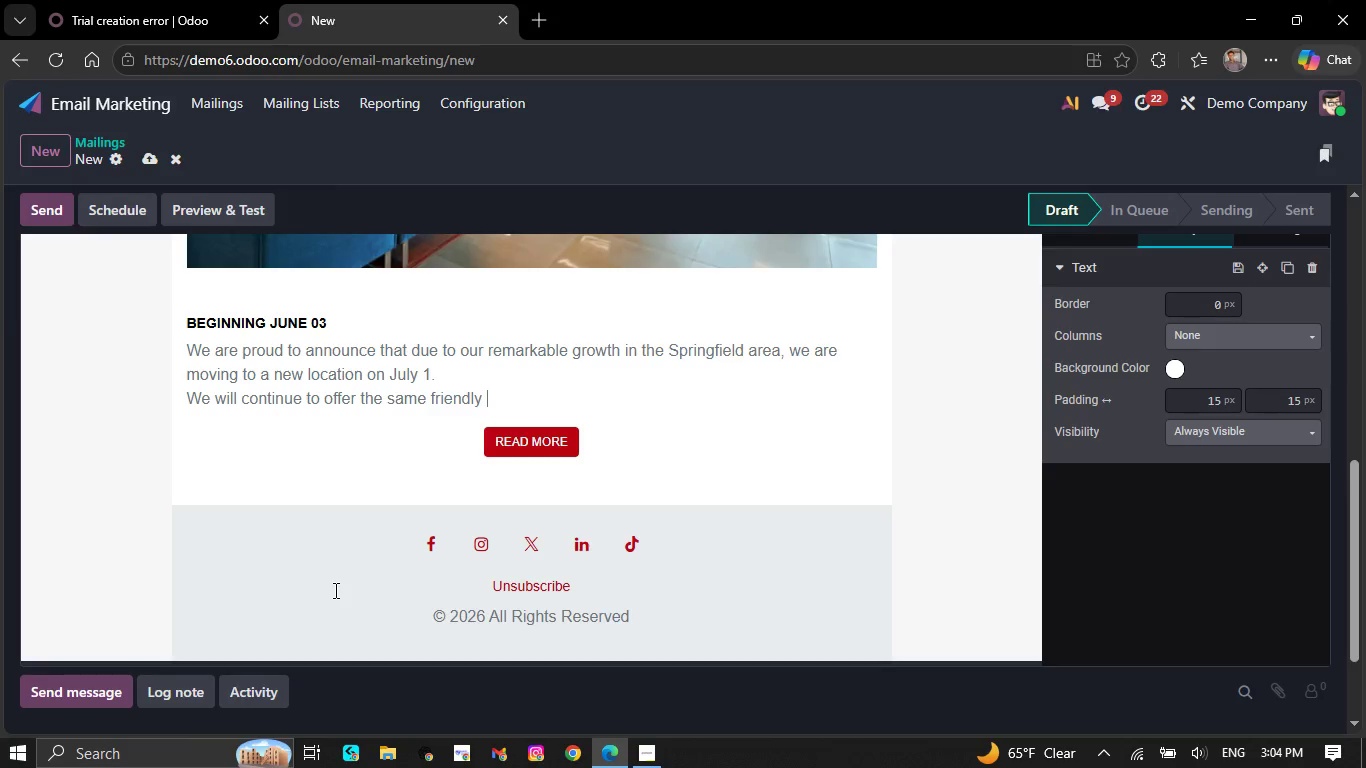 
key(Backspace)
 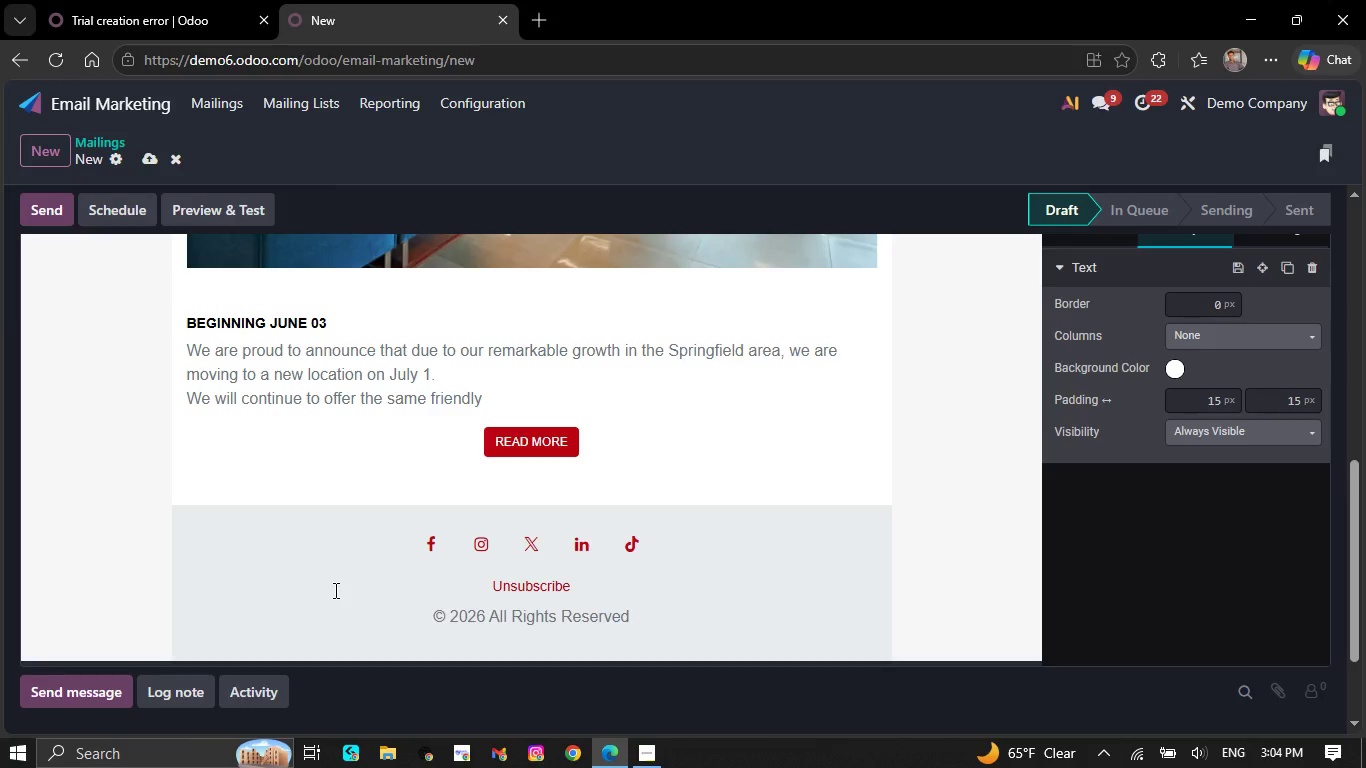 
key(Backspace)
 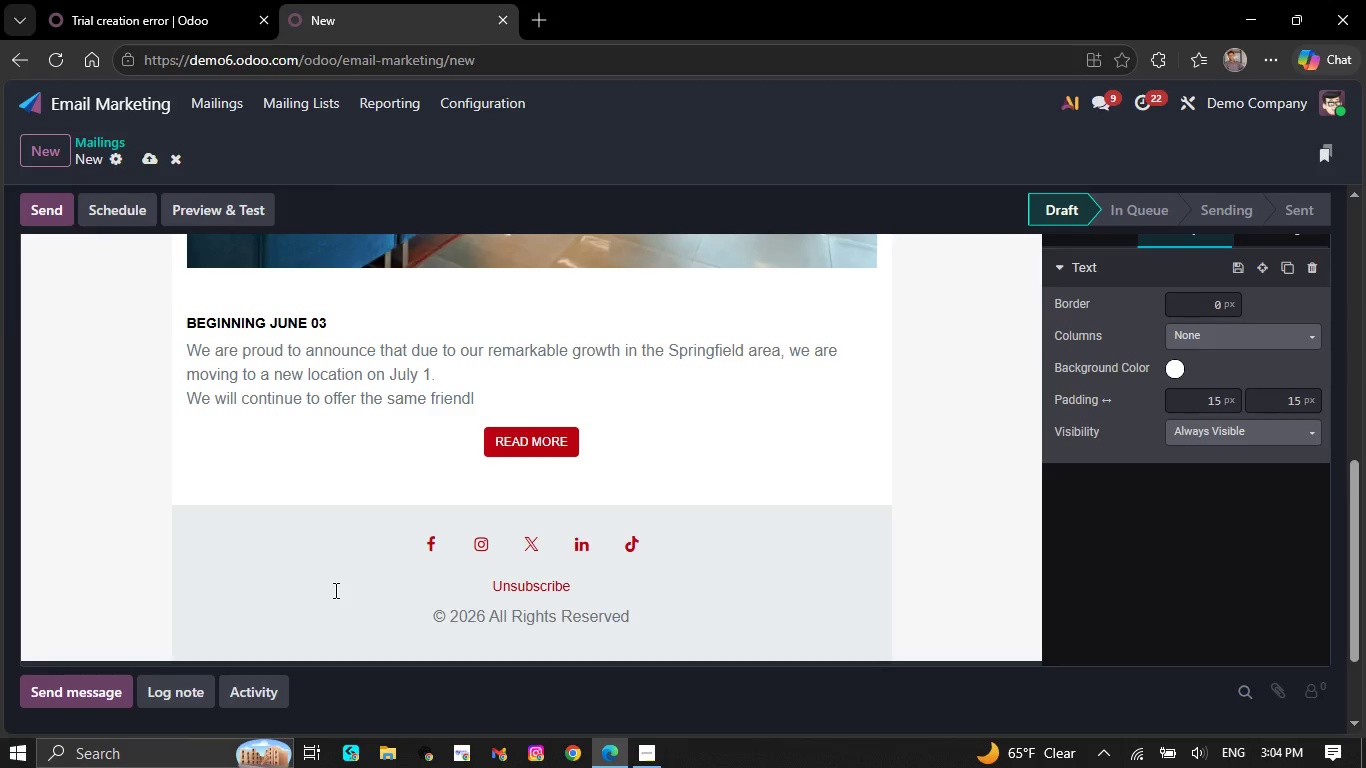 
key(Backspace)
 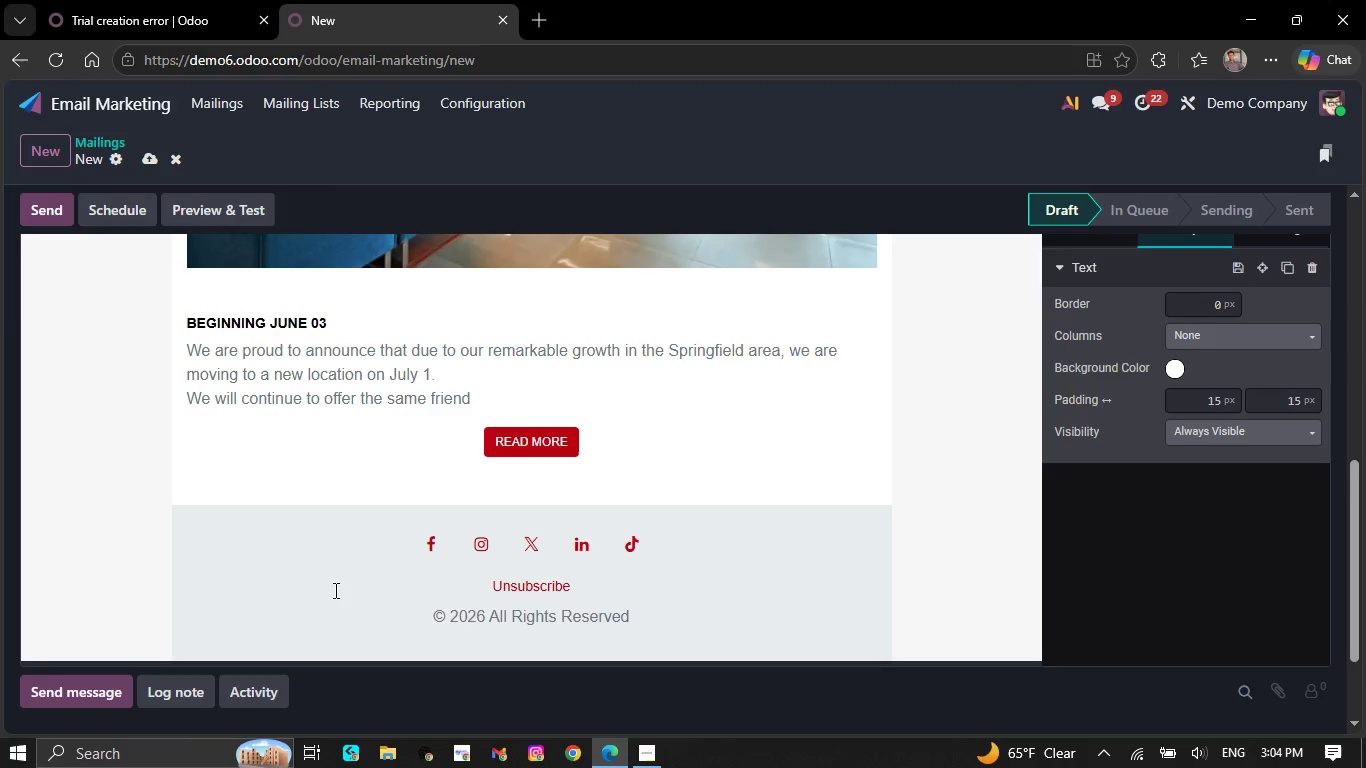 
key(Backspace)
 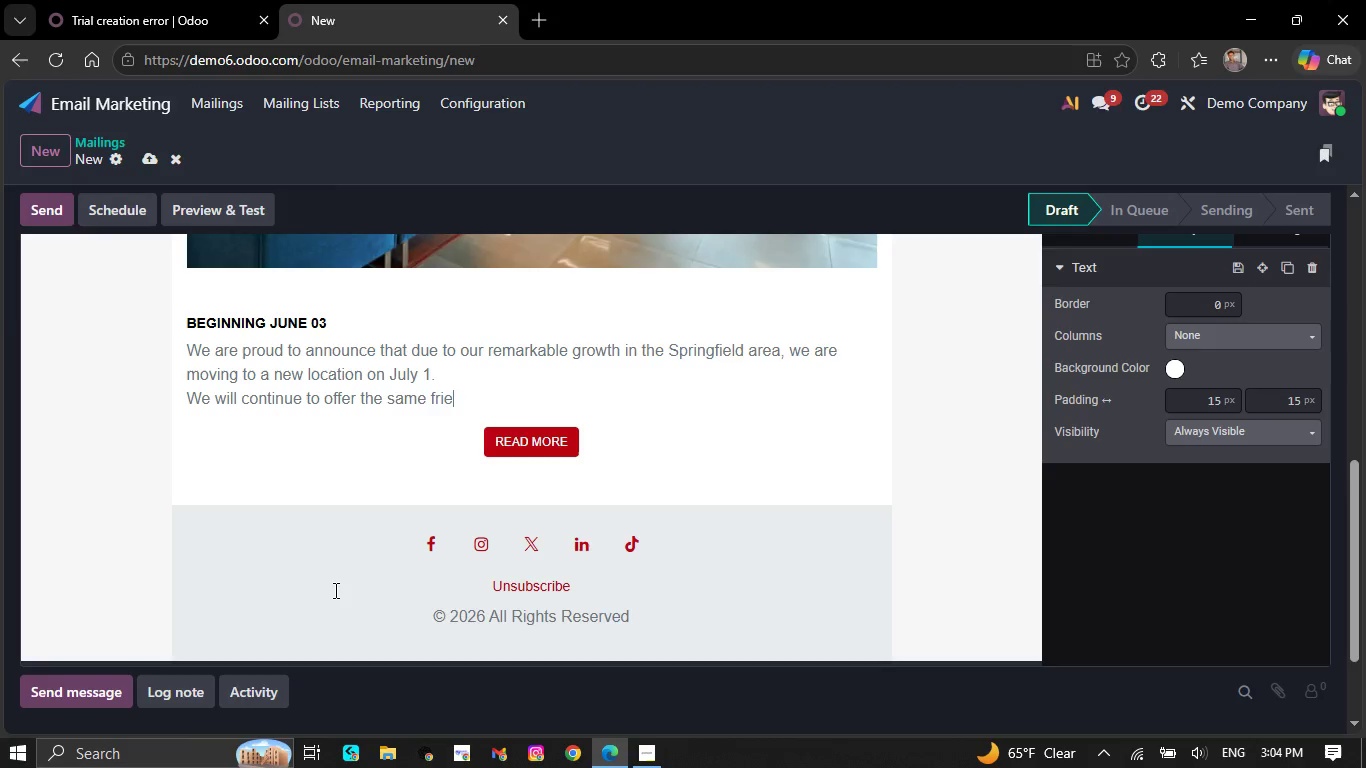 
key(Backspace)
 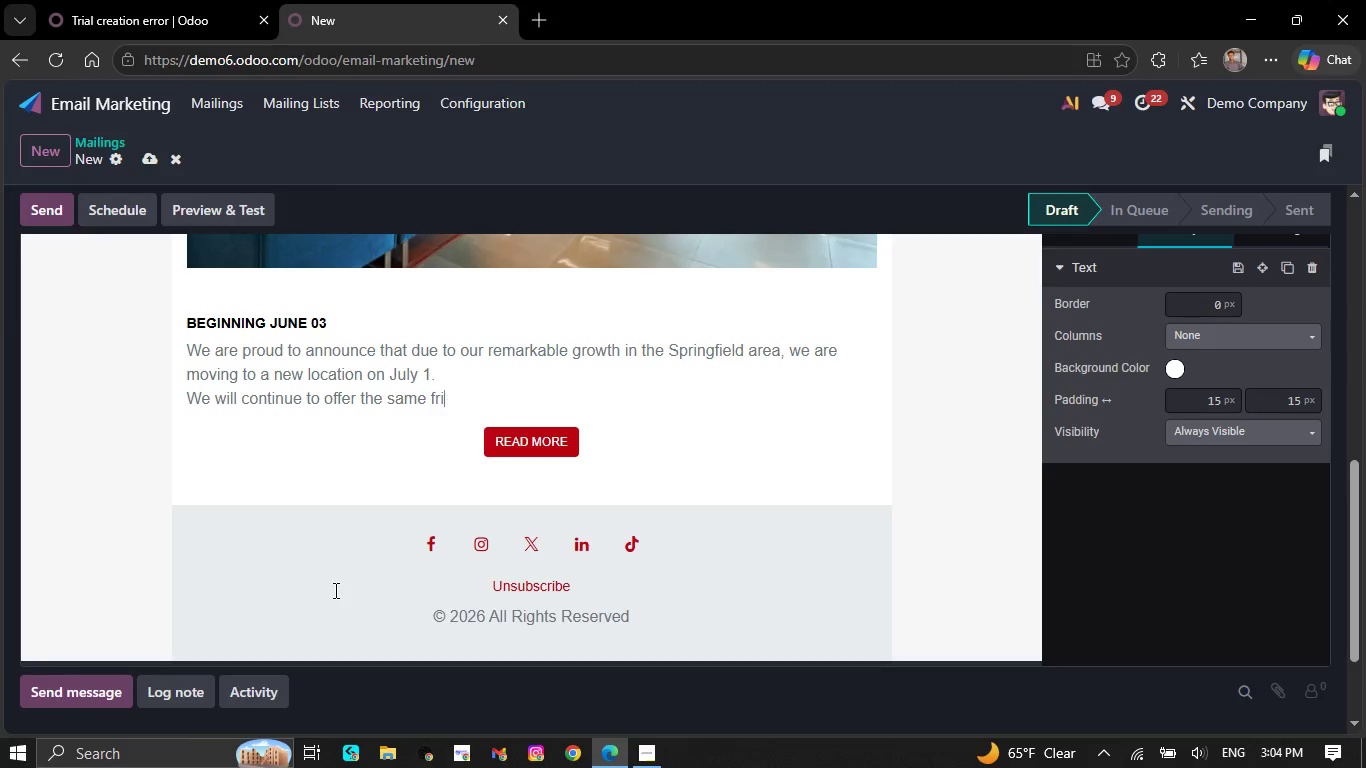 
hold_key(key=Backspace, duration=0.47)
 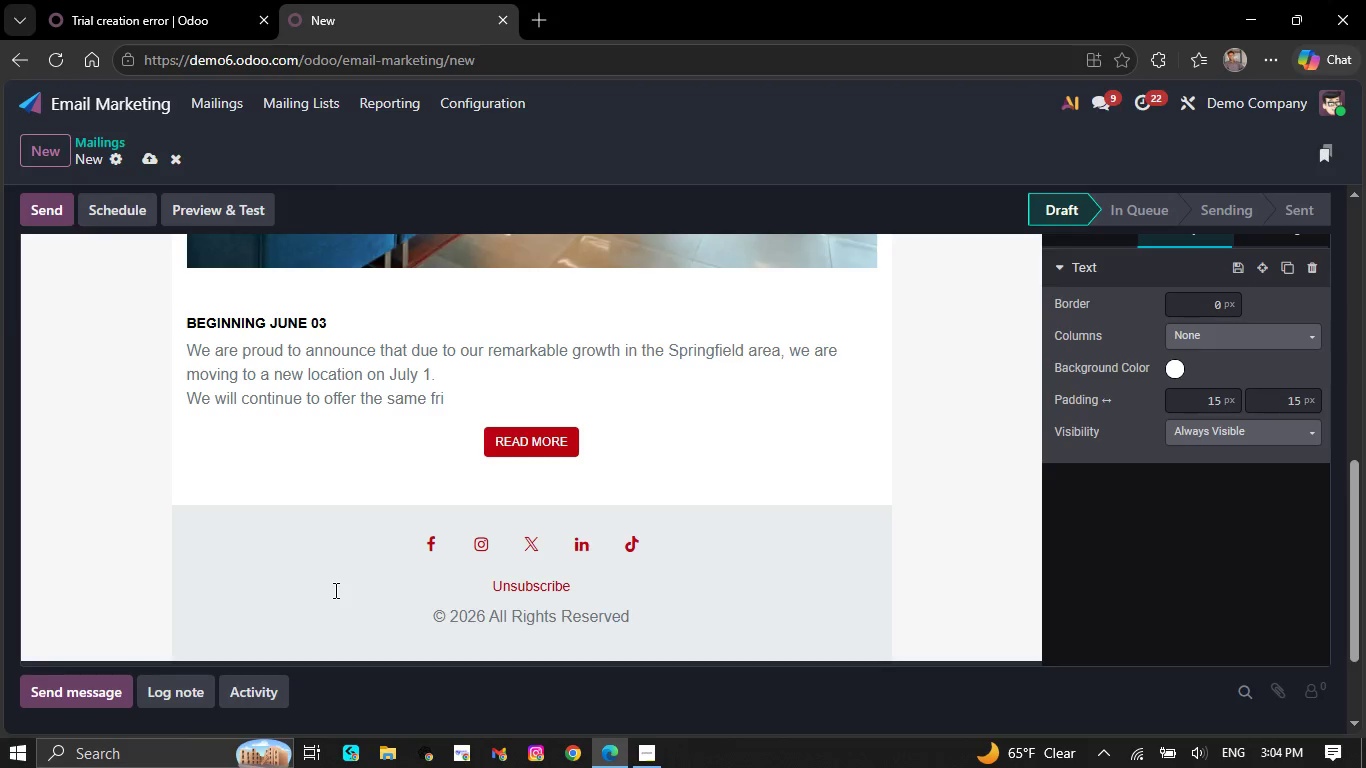 
key(Backspace)
 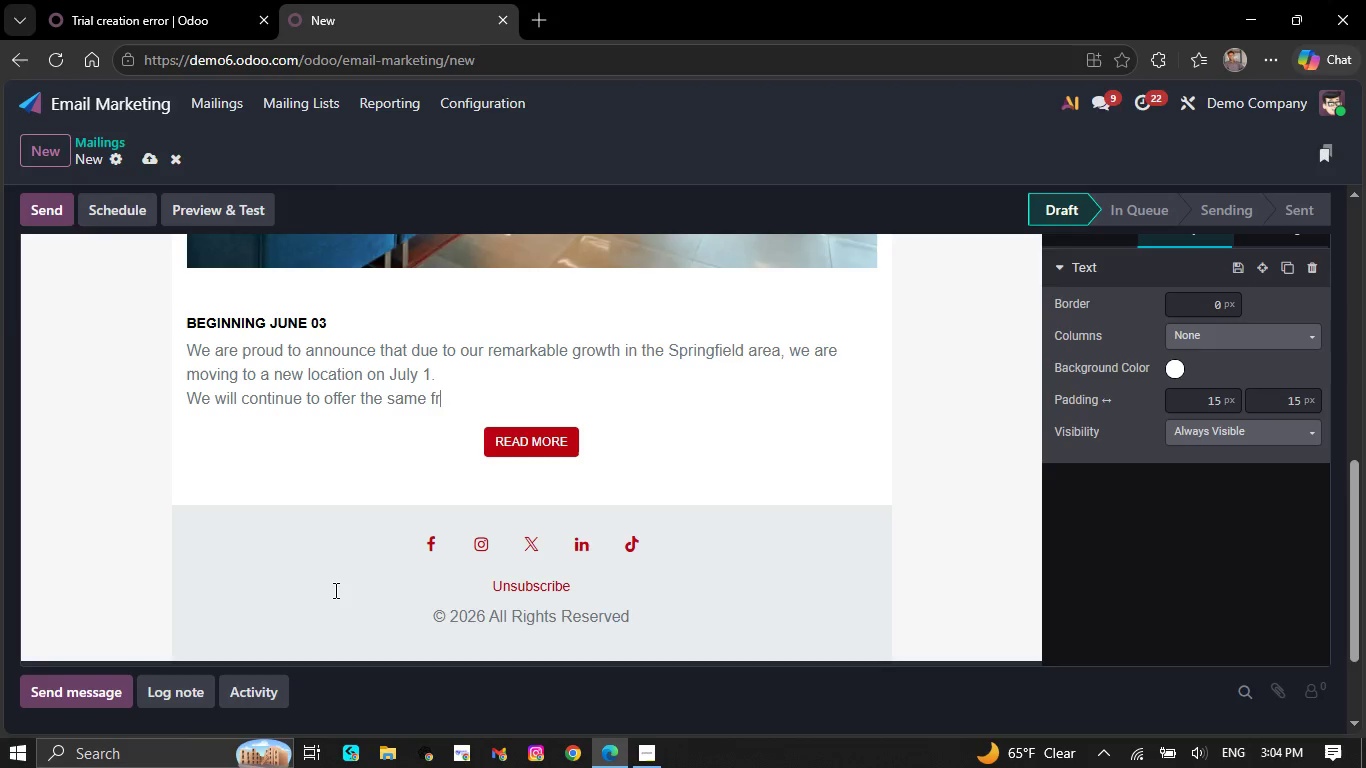 
key(Backspace)
 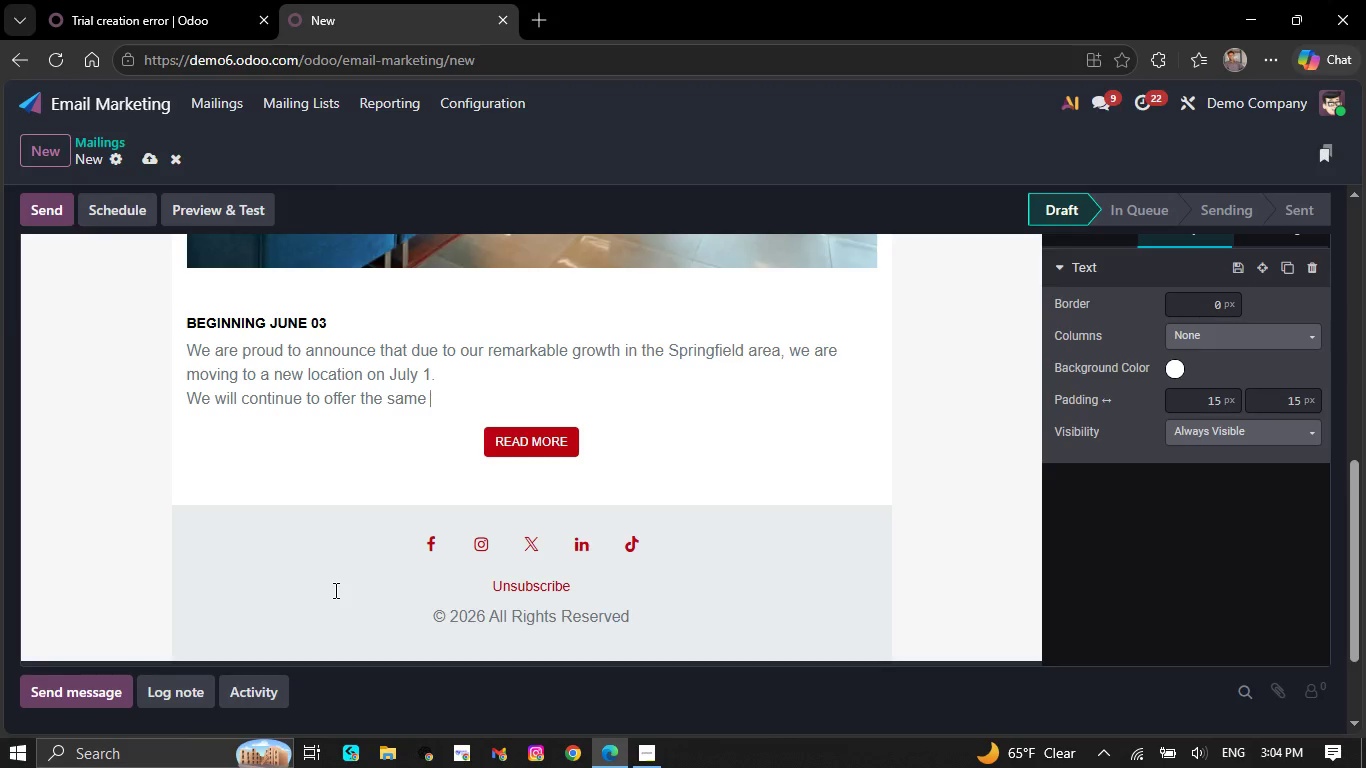 
key(Backspace)
 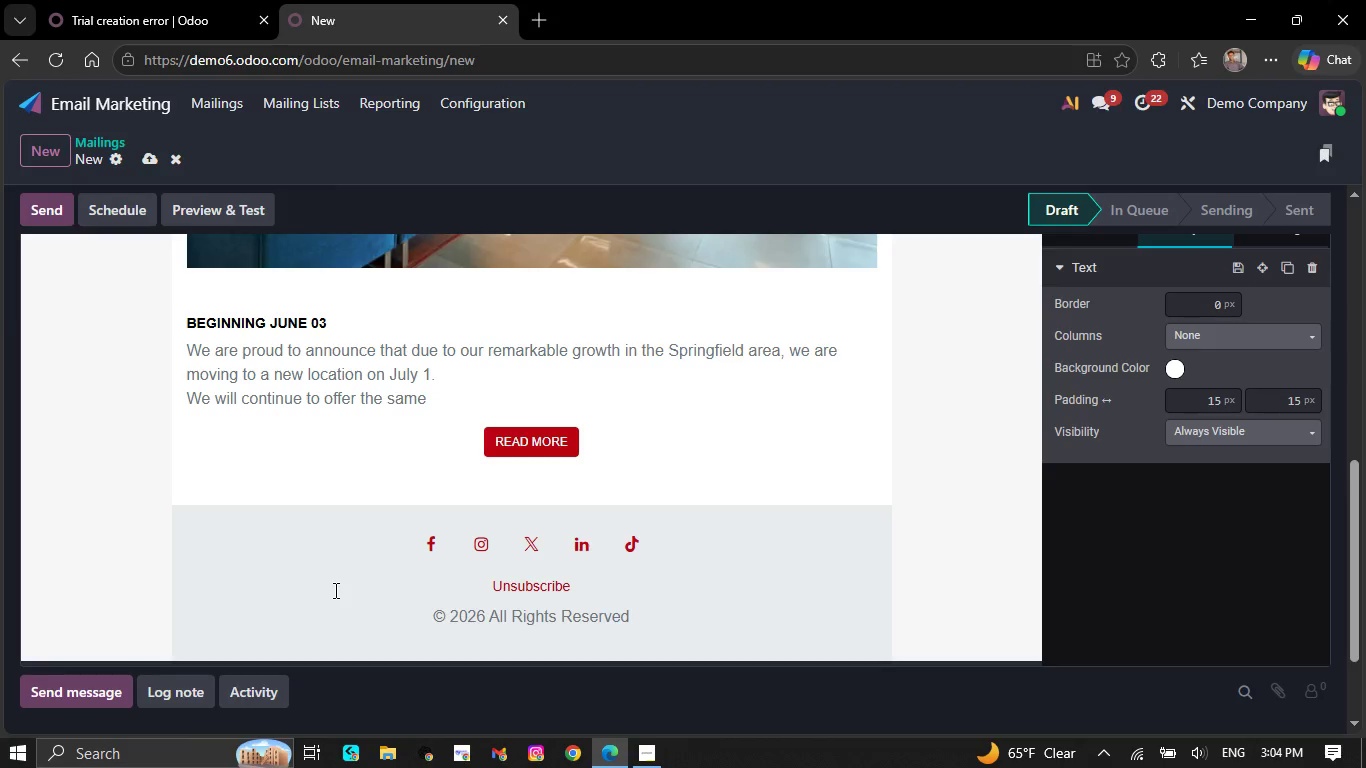 
key(Backspace)
 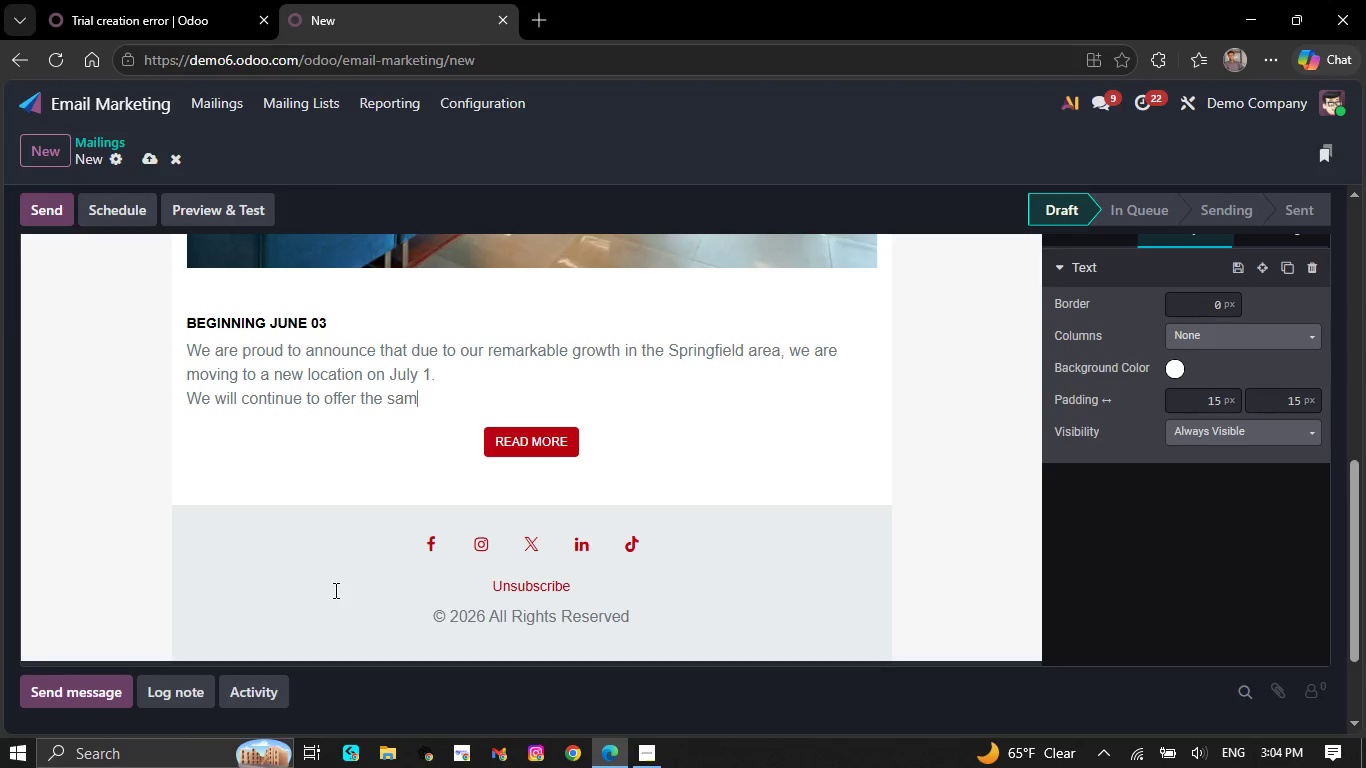 
key(Backspace)
 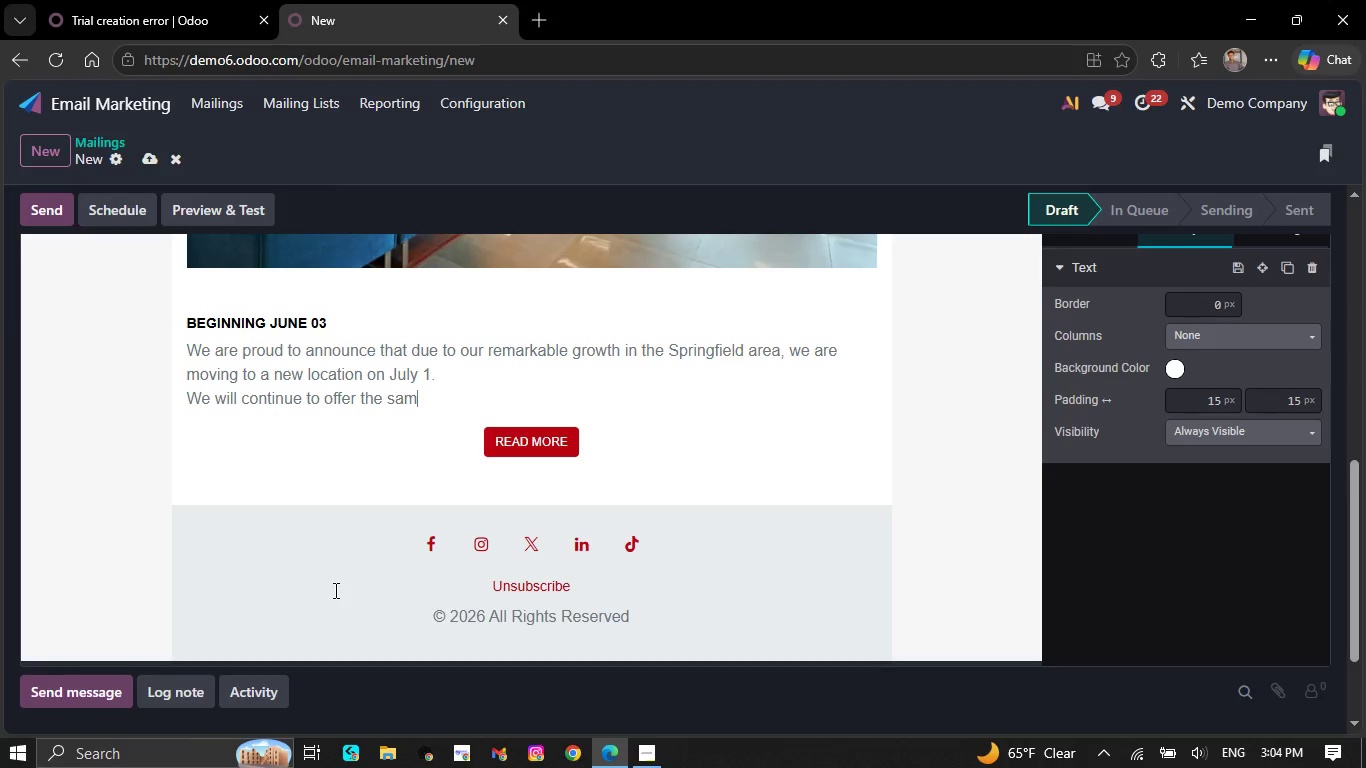 
key(Backspace)
 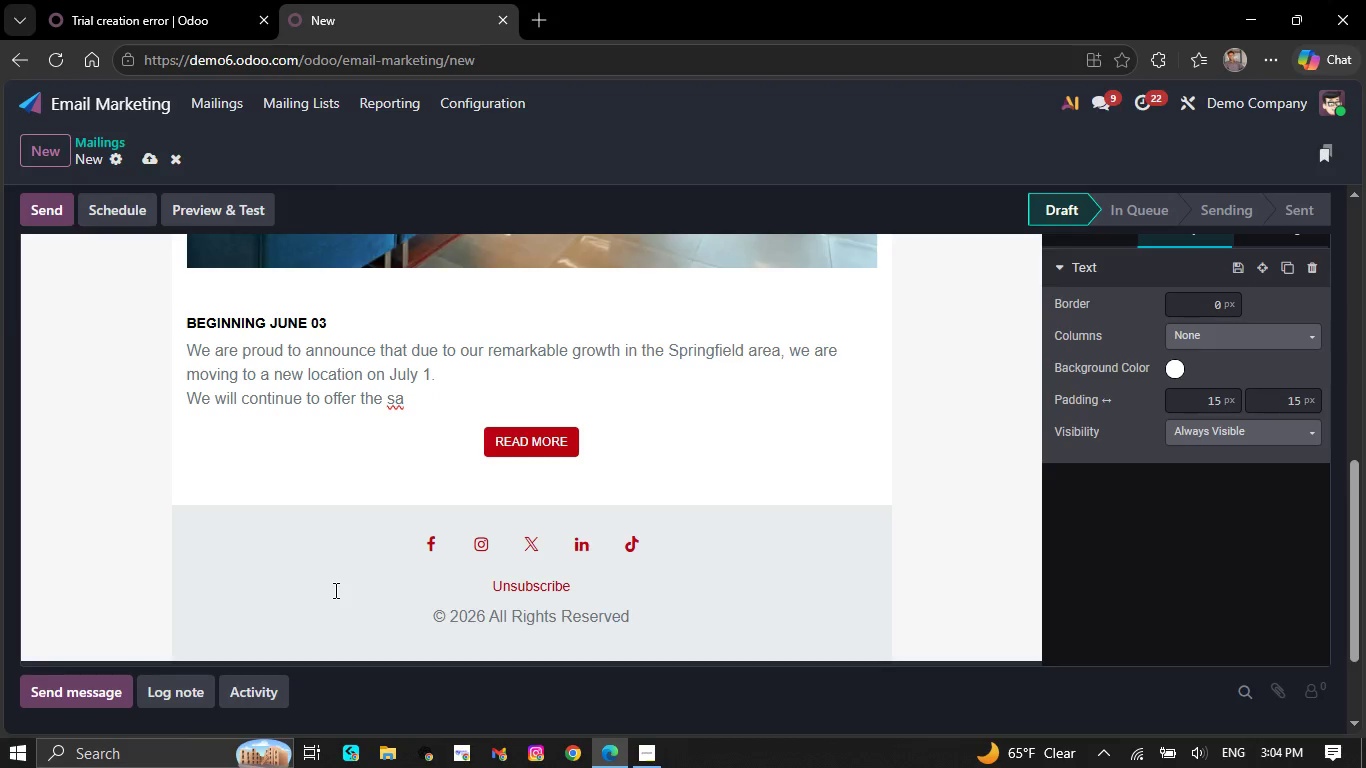 
key(Backspace)
 